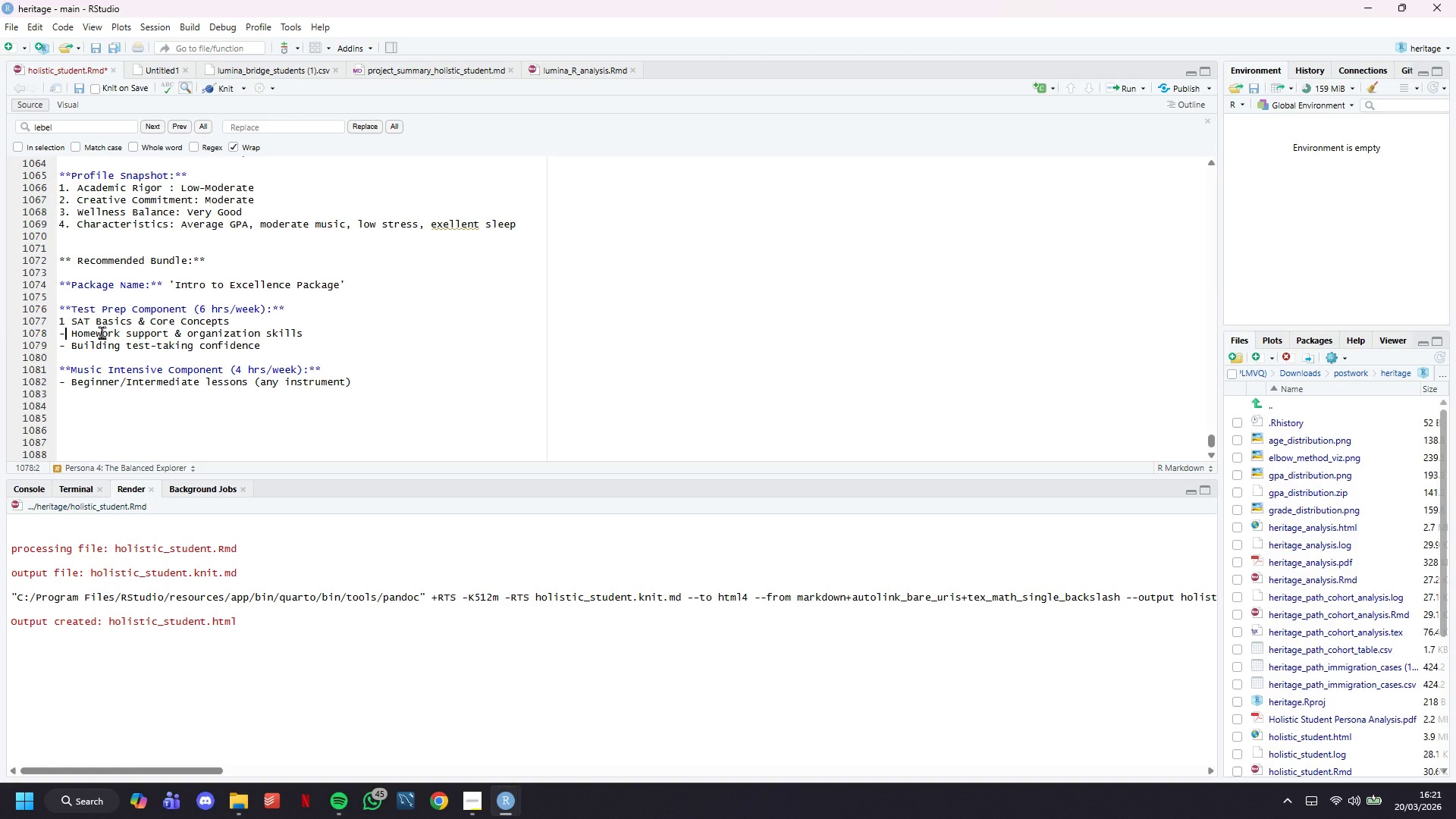 
key(ArrowDown)
 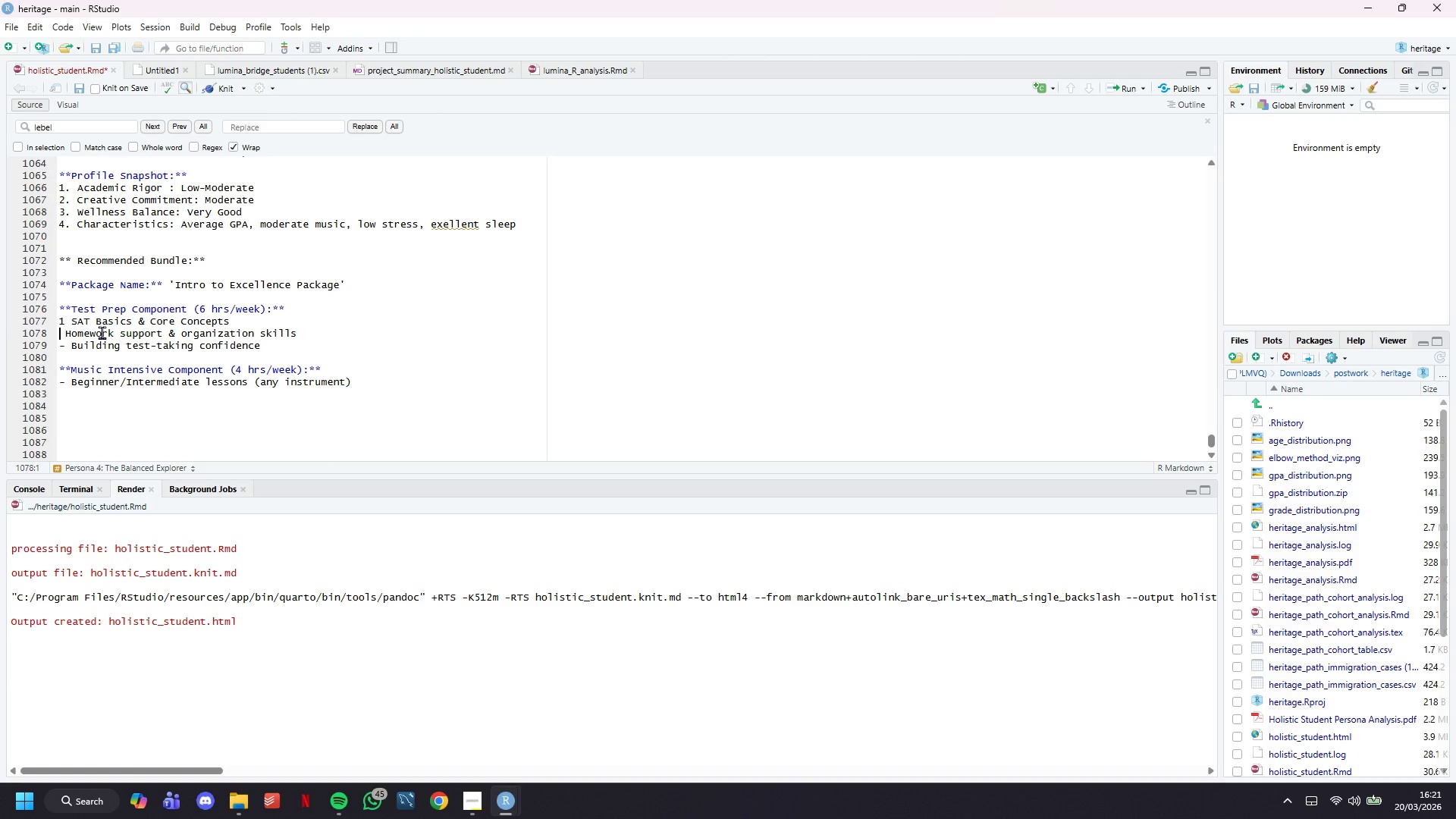 
key(Backspace)
 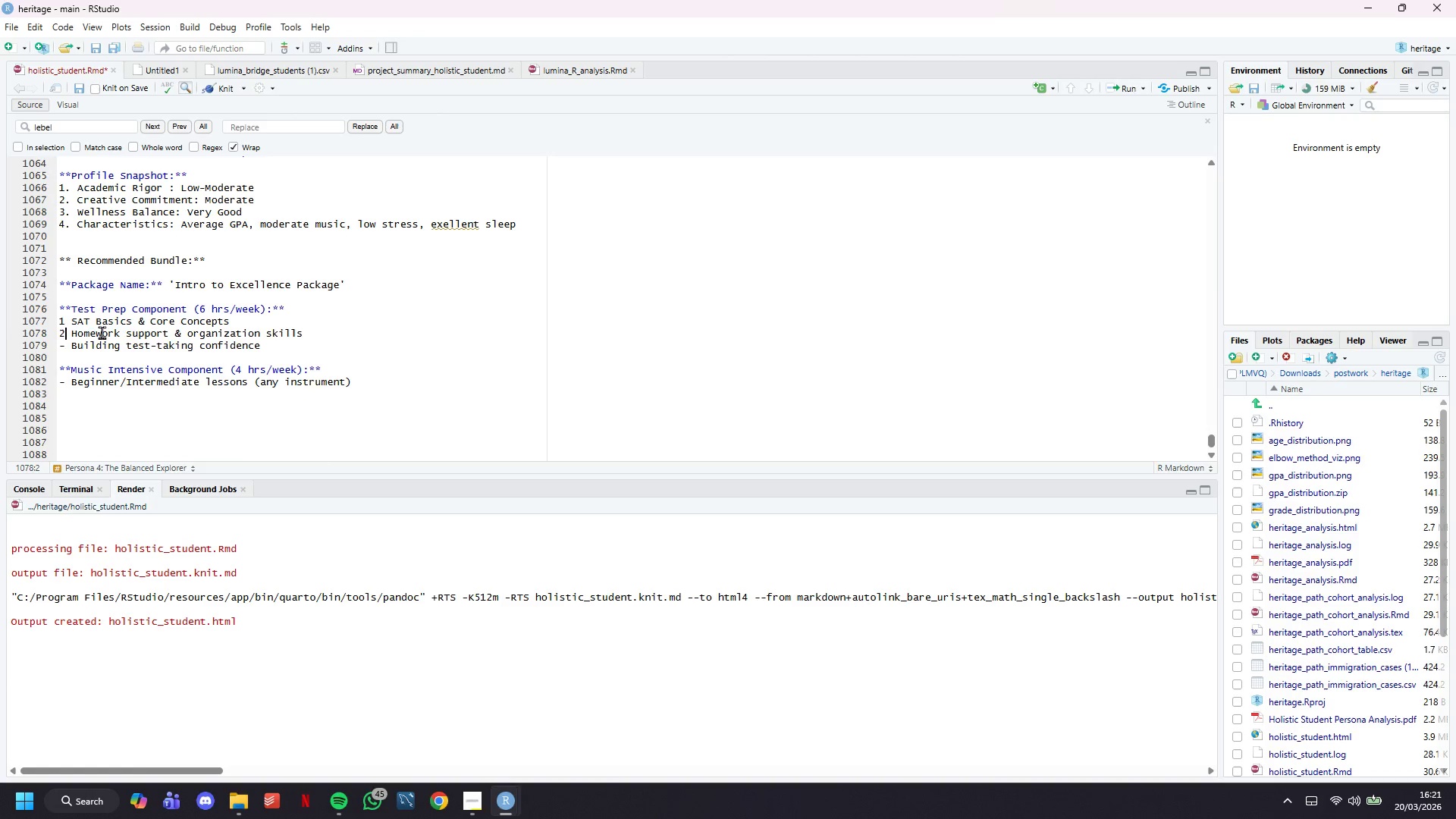 
key(2)
 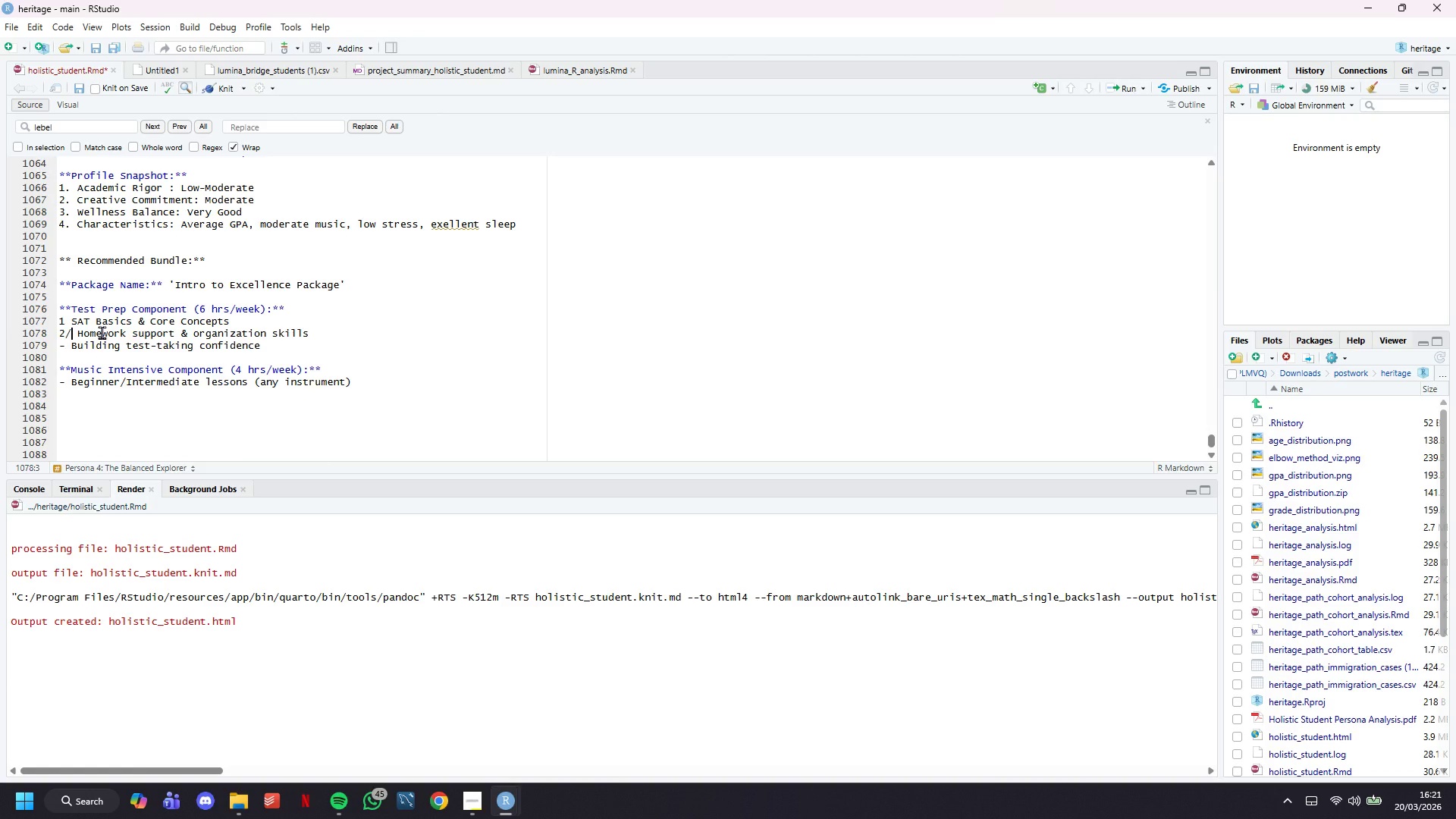 
key(Slash)
 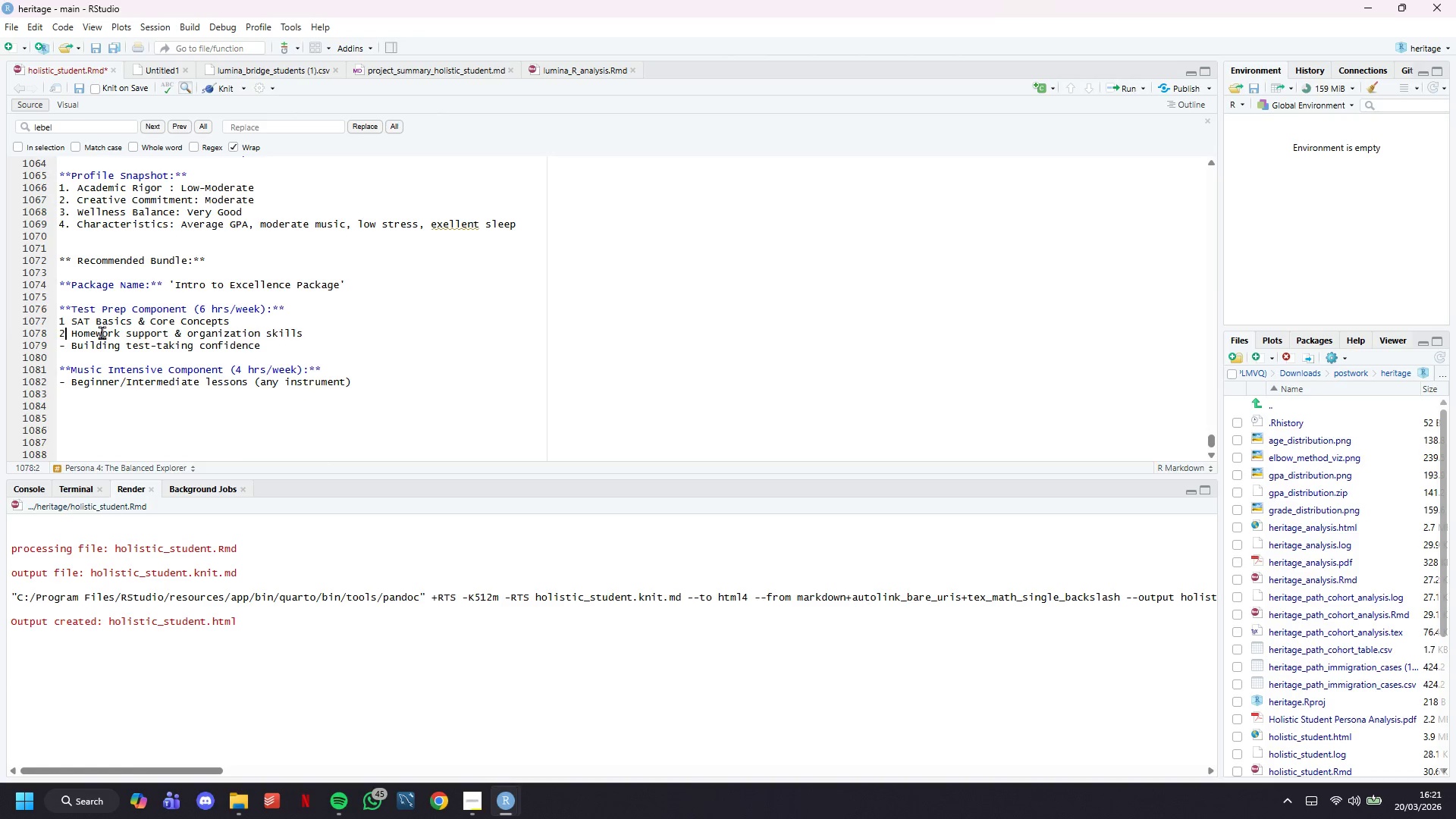 
key(Backspace)
 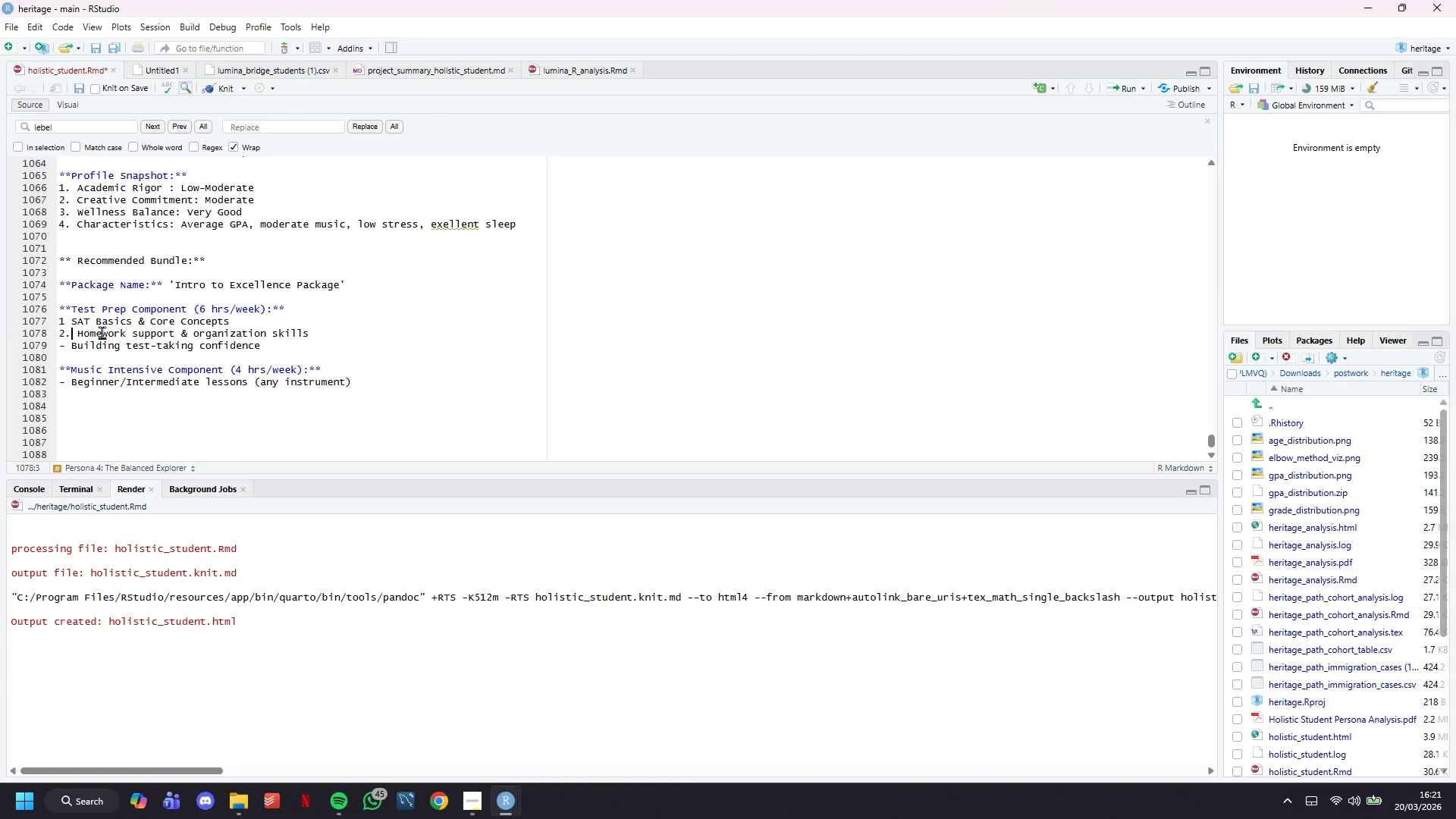 
key(Period)
 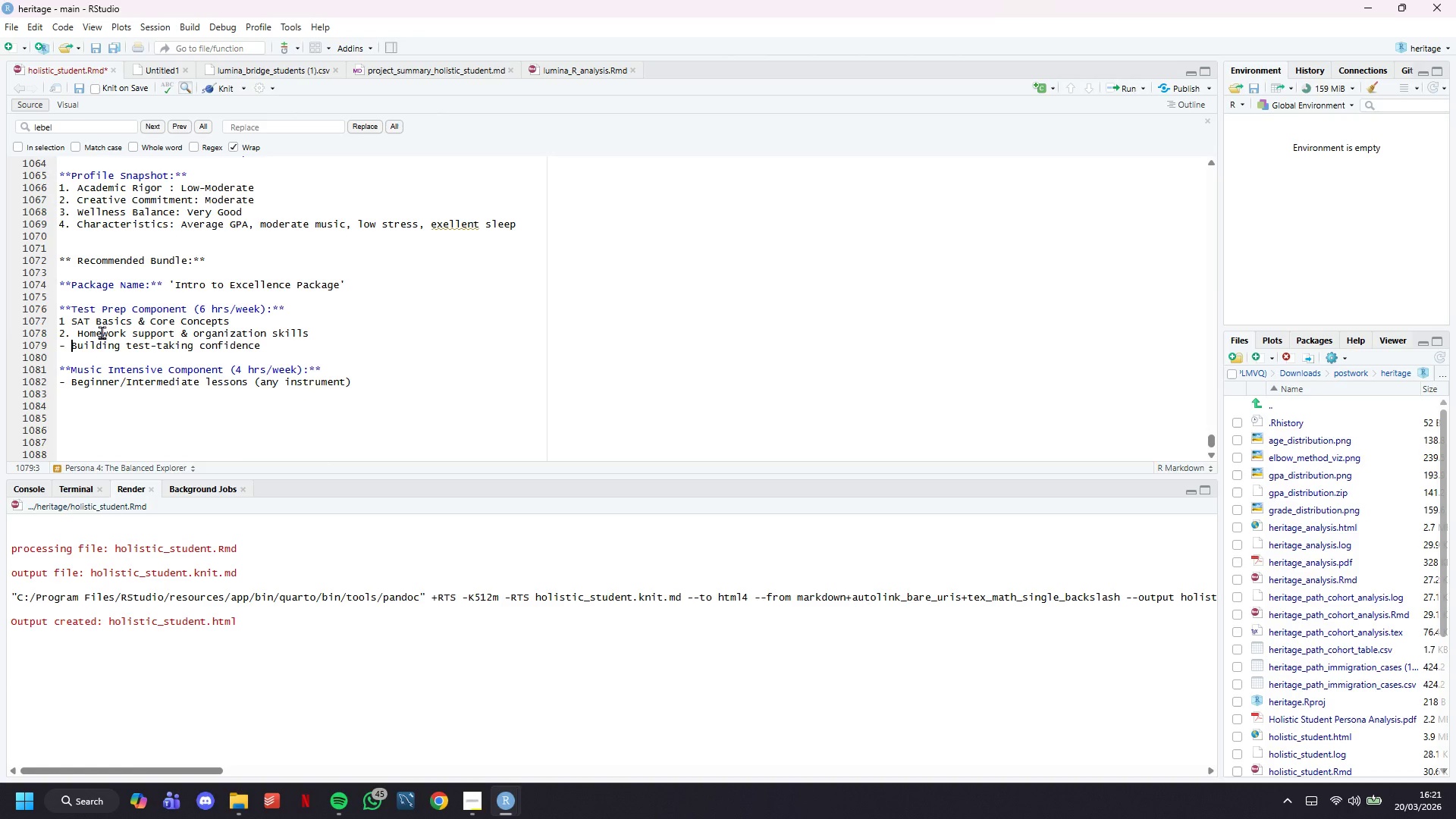 
key(ArrowDown)
 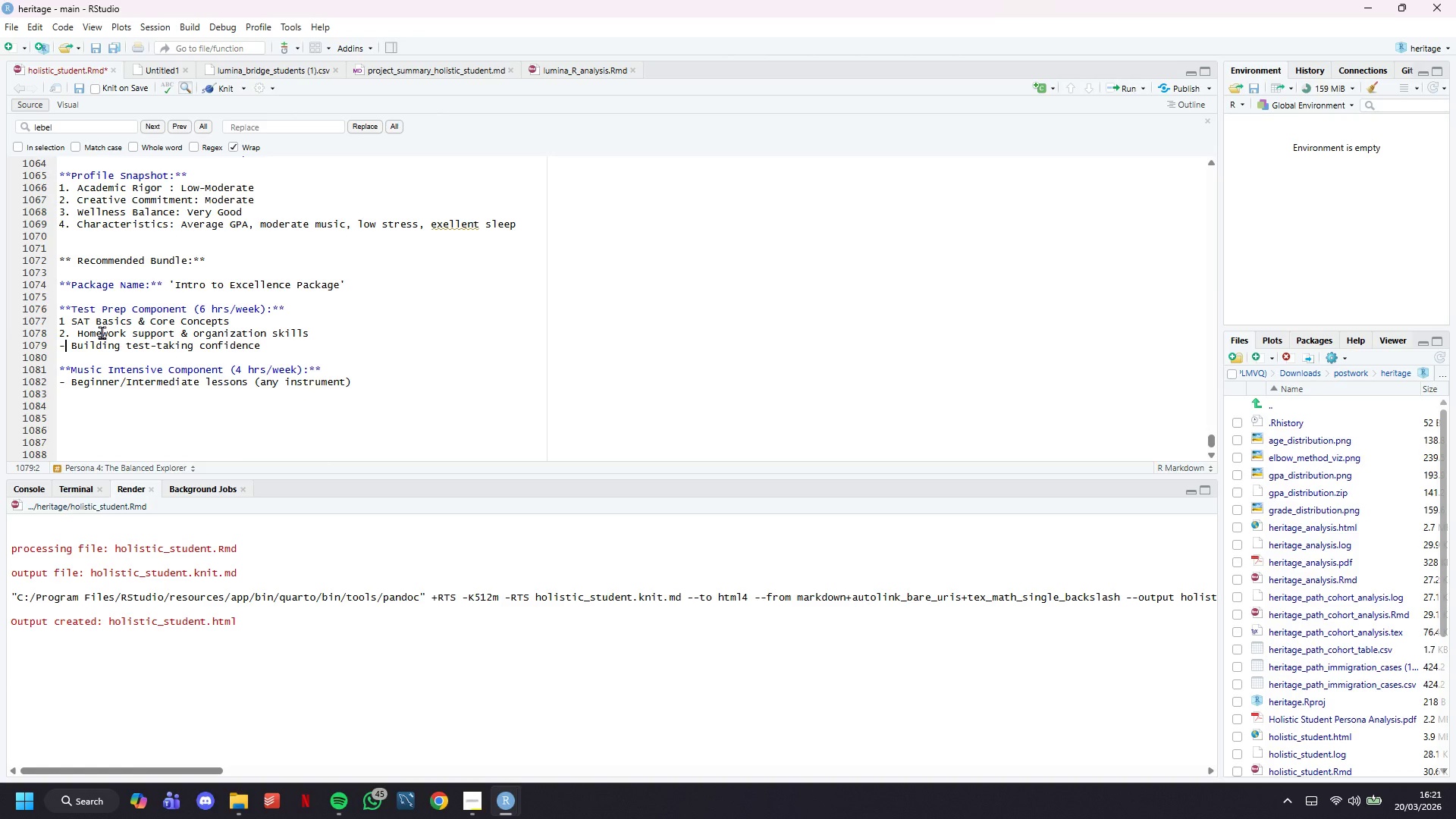 
key(ArrowLeft)
 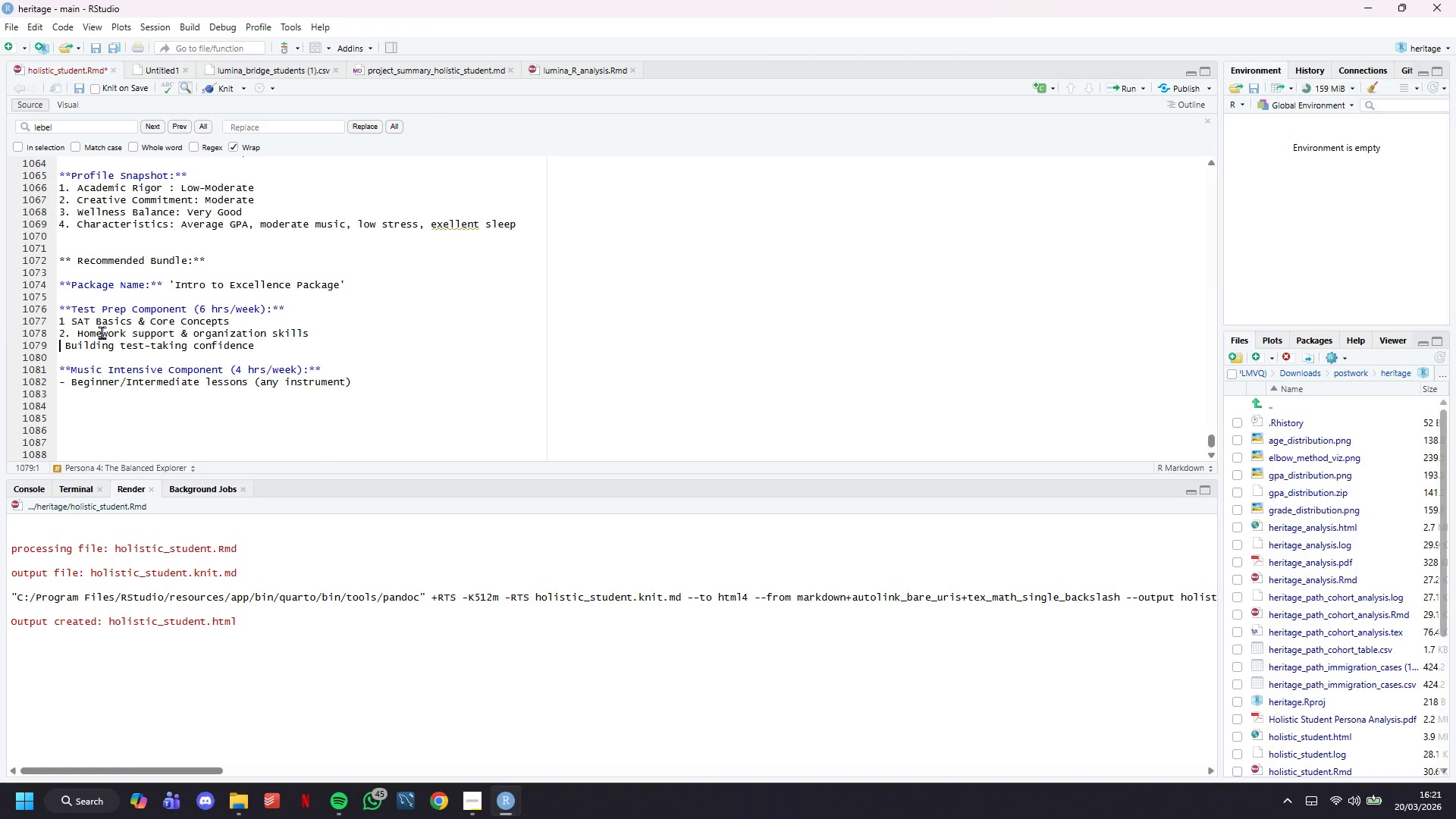 
key(Backspace)
 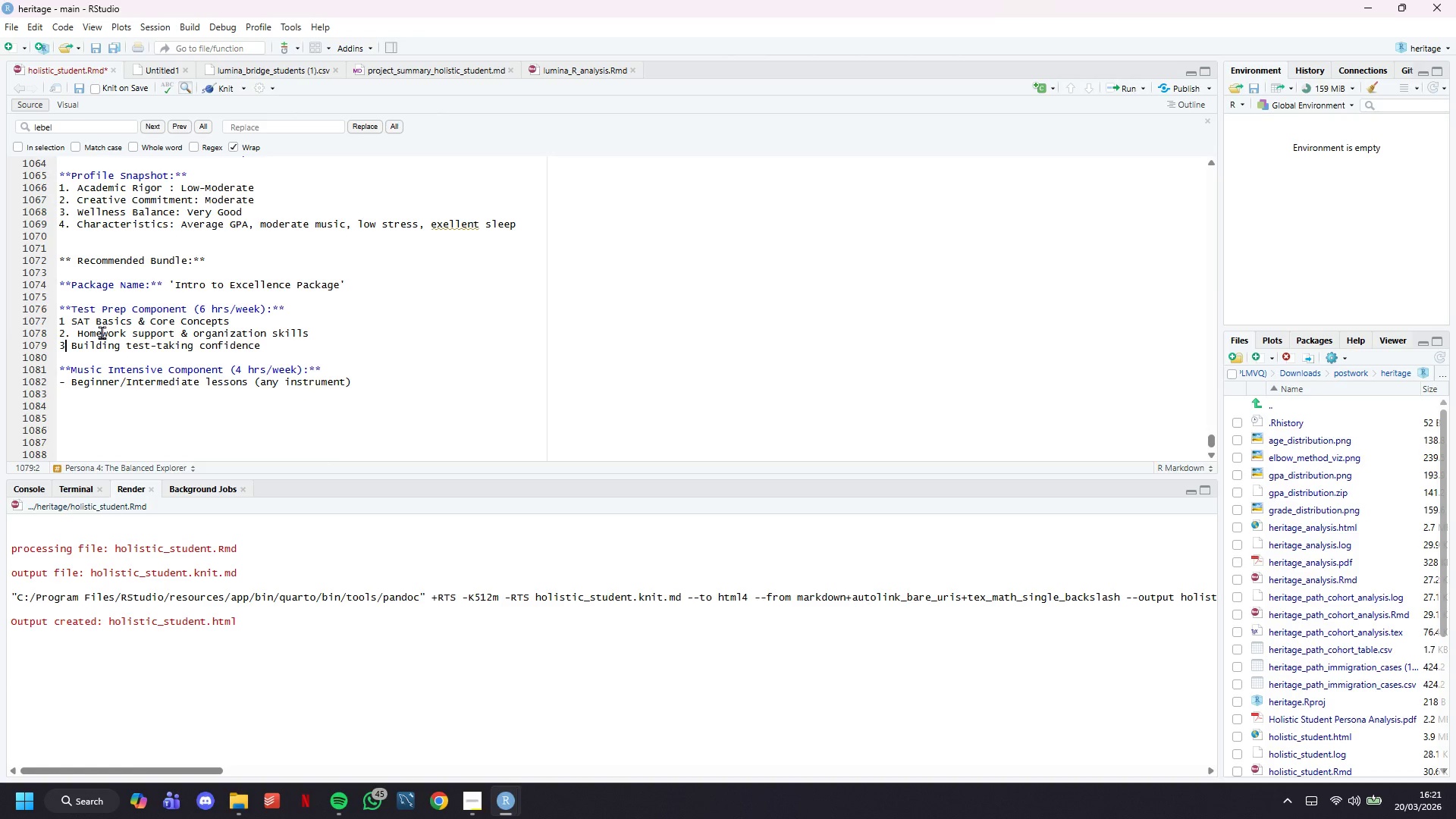 
key(3)
 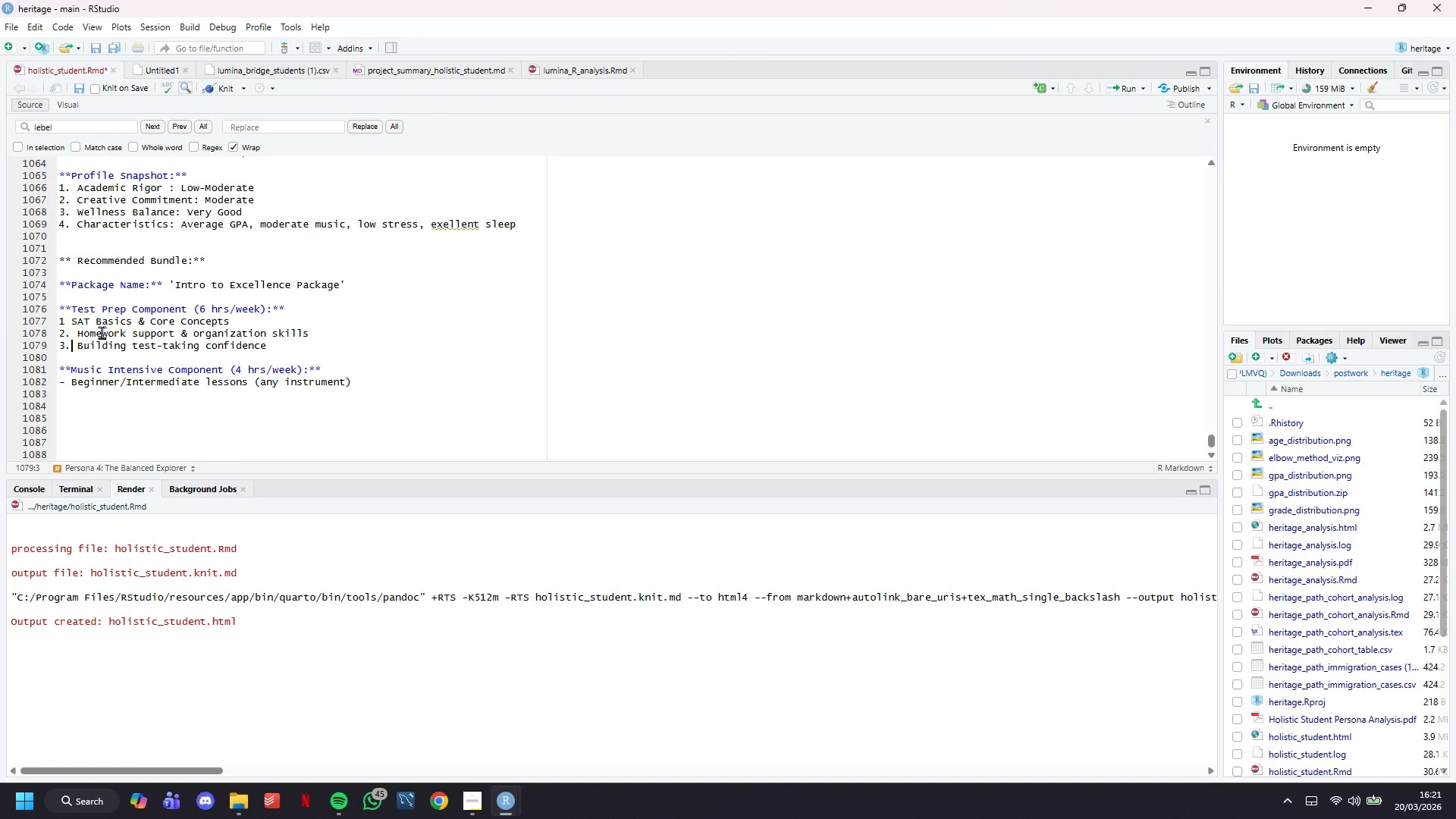 
key(Period)
 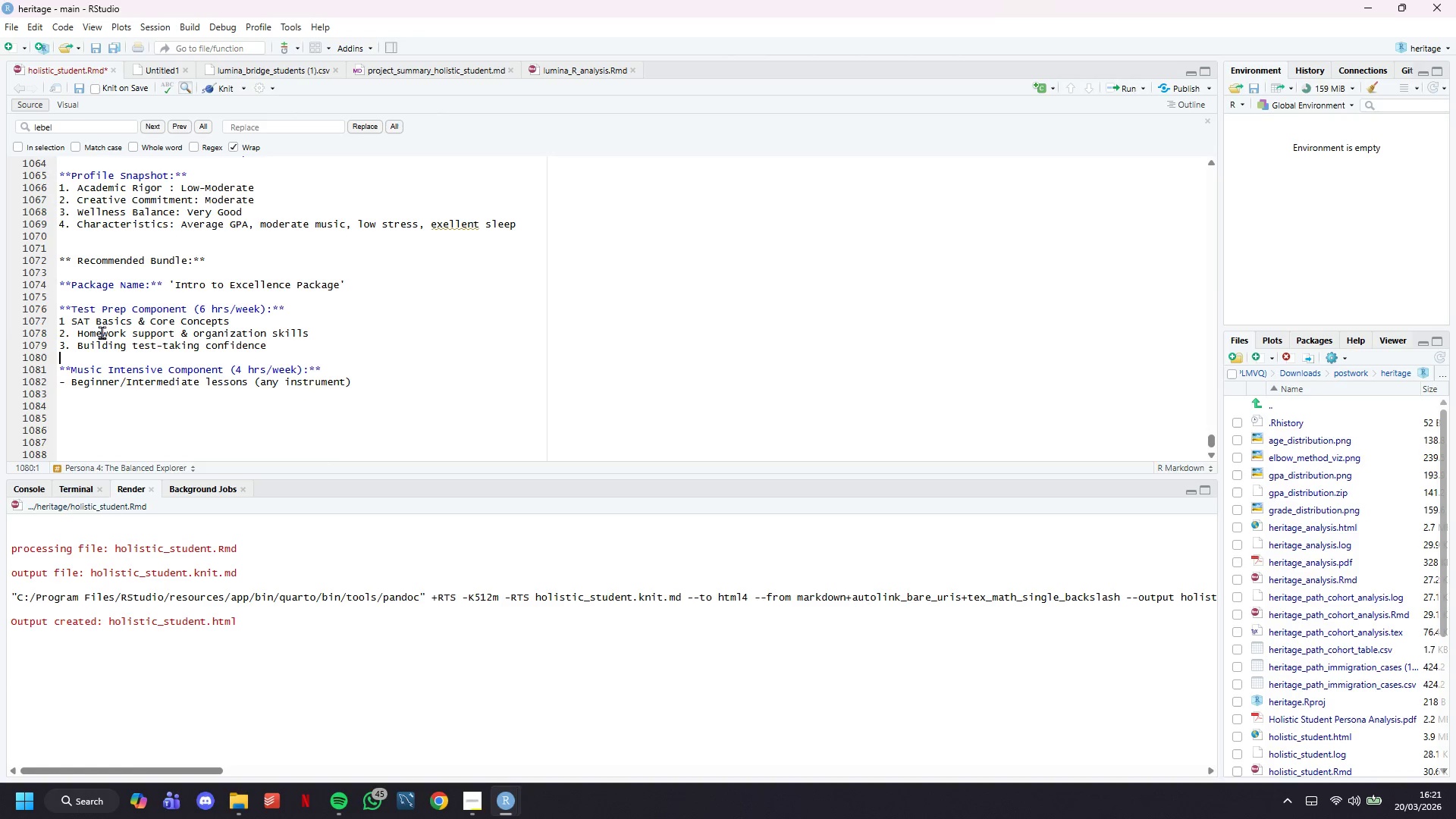 
key(ArrowDown)
 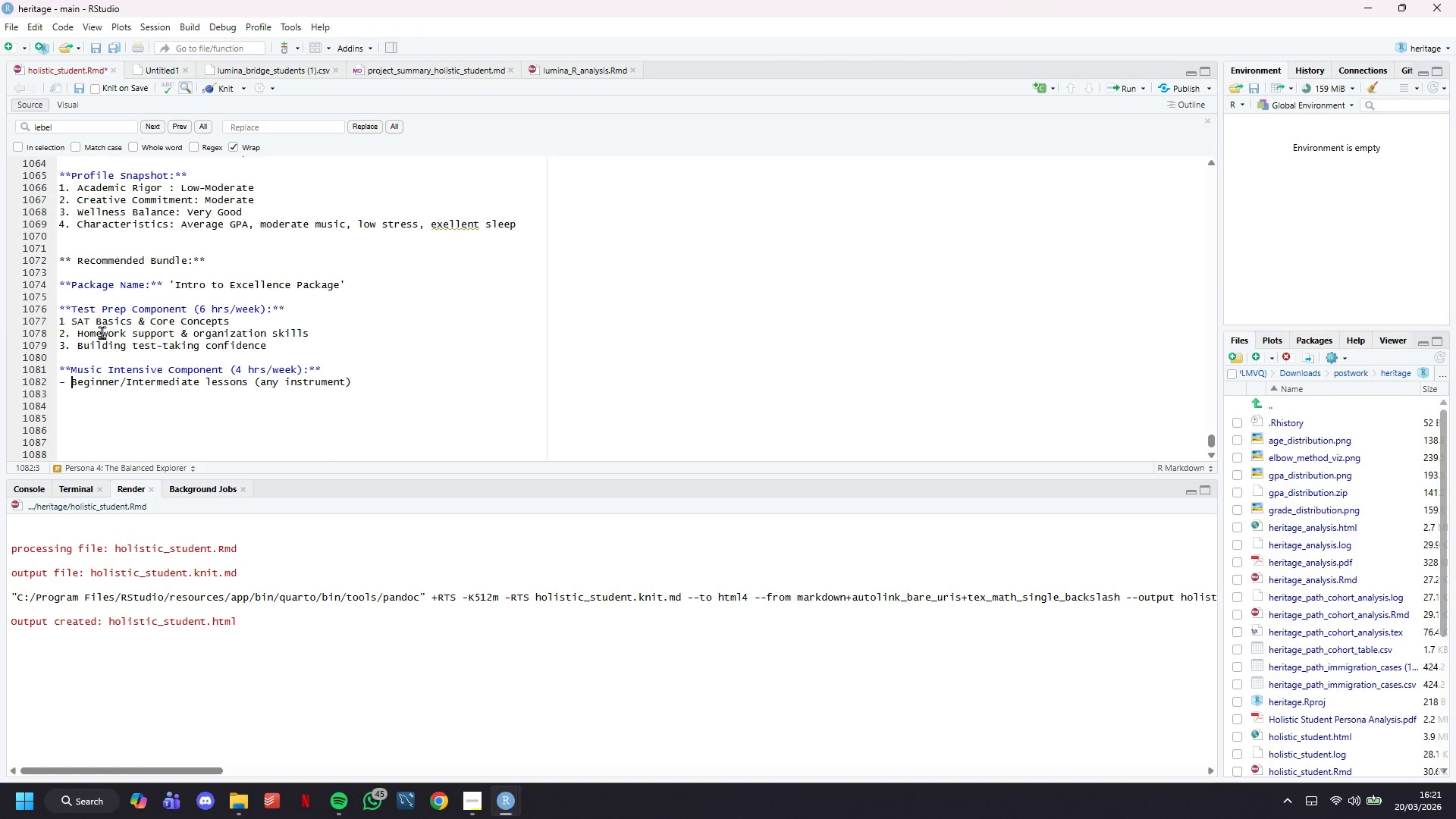 
key(ArrowDown)
 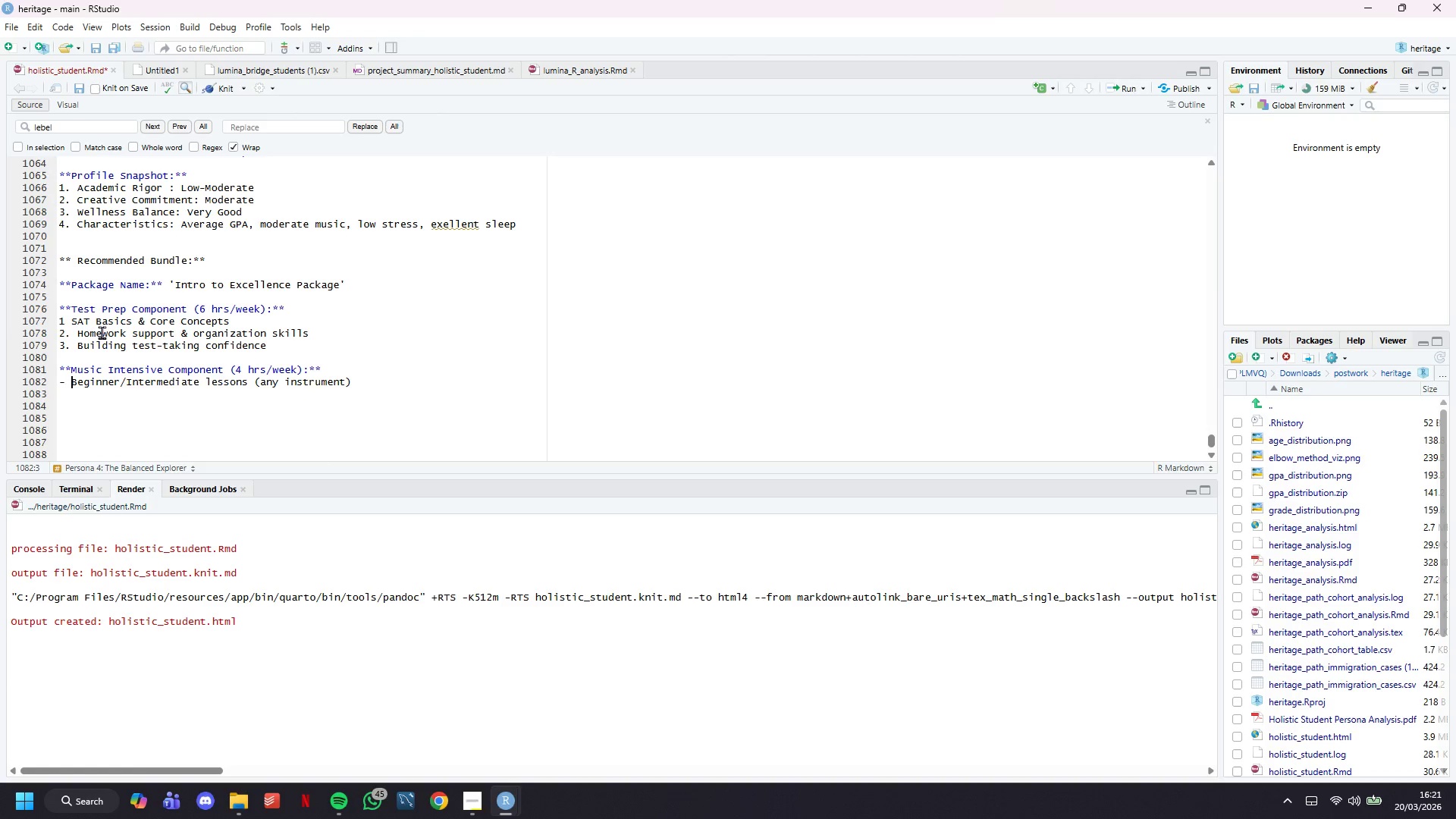 
key(ArrowDown)
 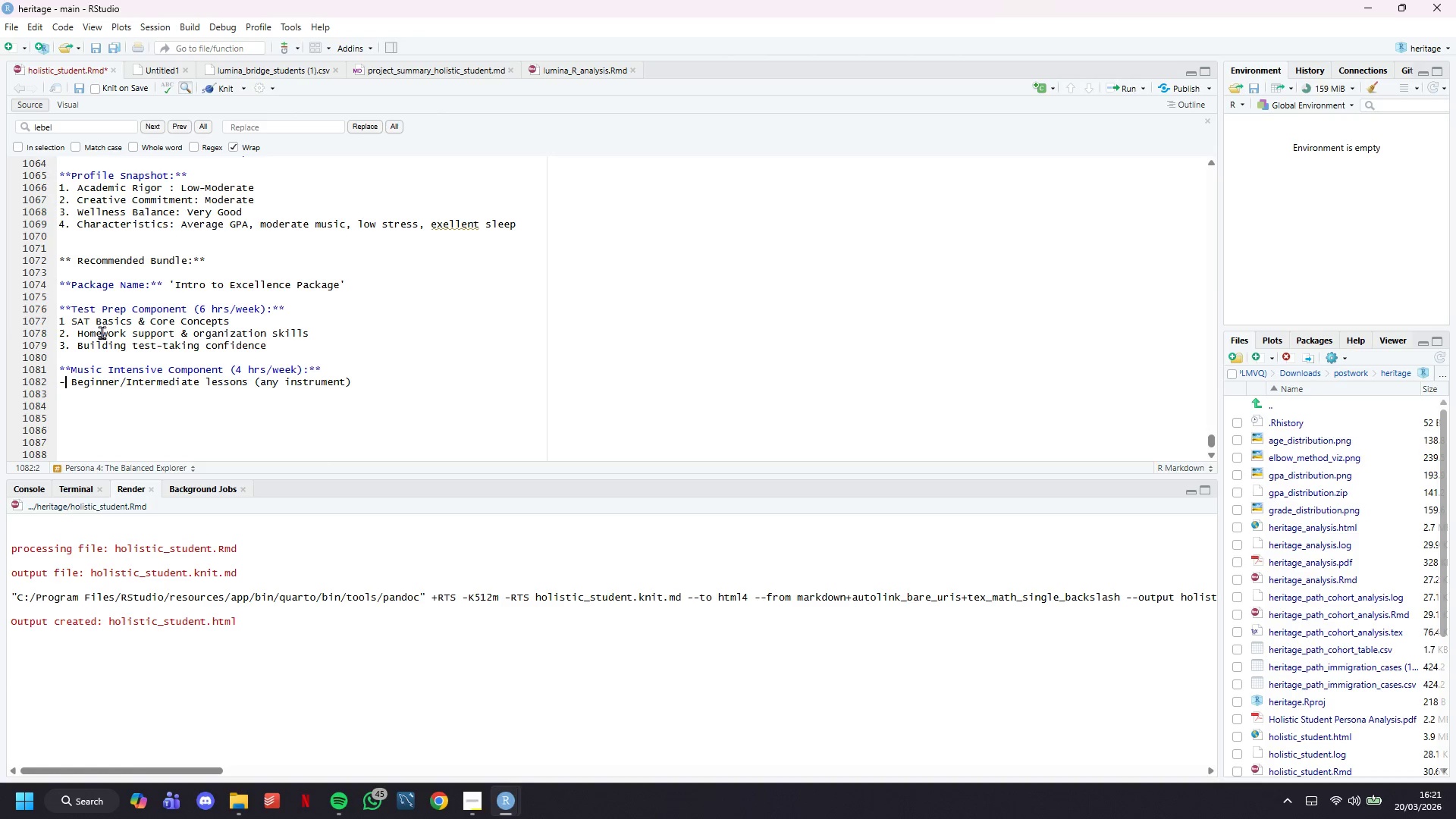 
key(ArrowLeft)
 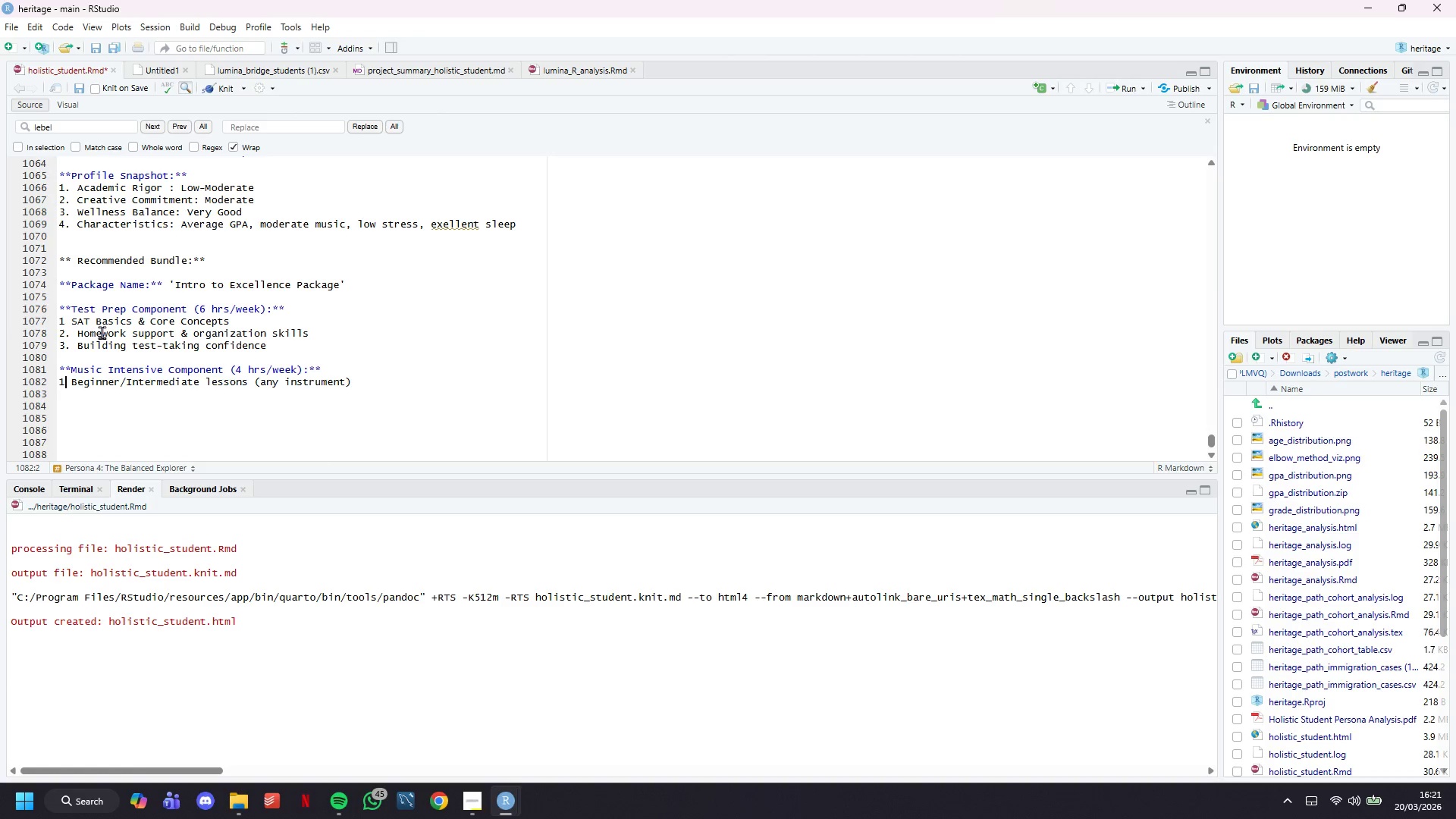 
key(Backspace)
 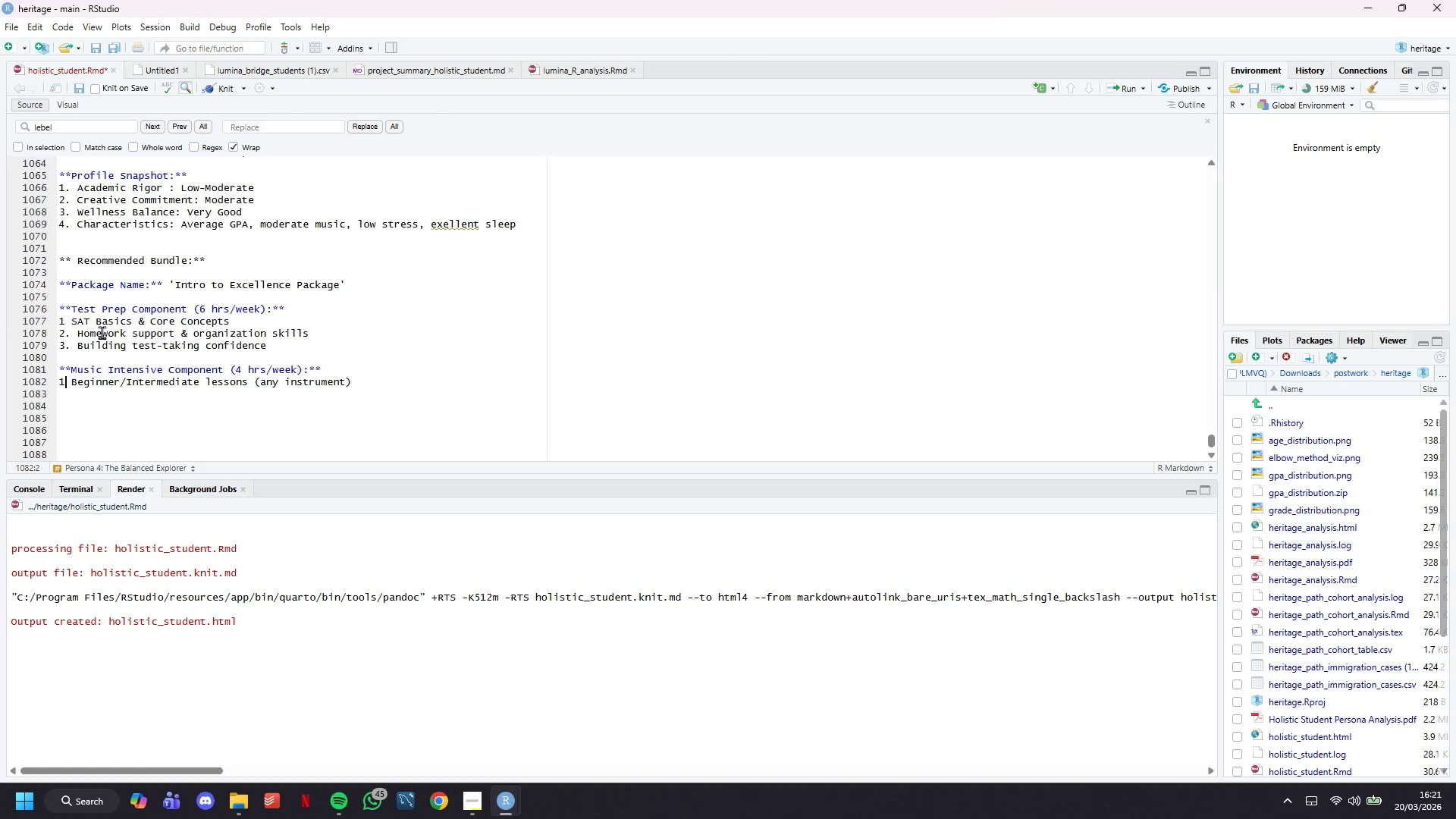 
key(1)
 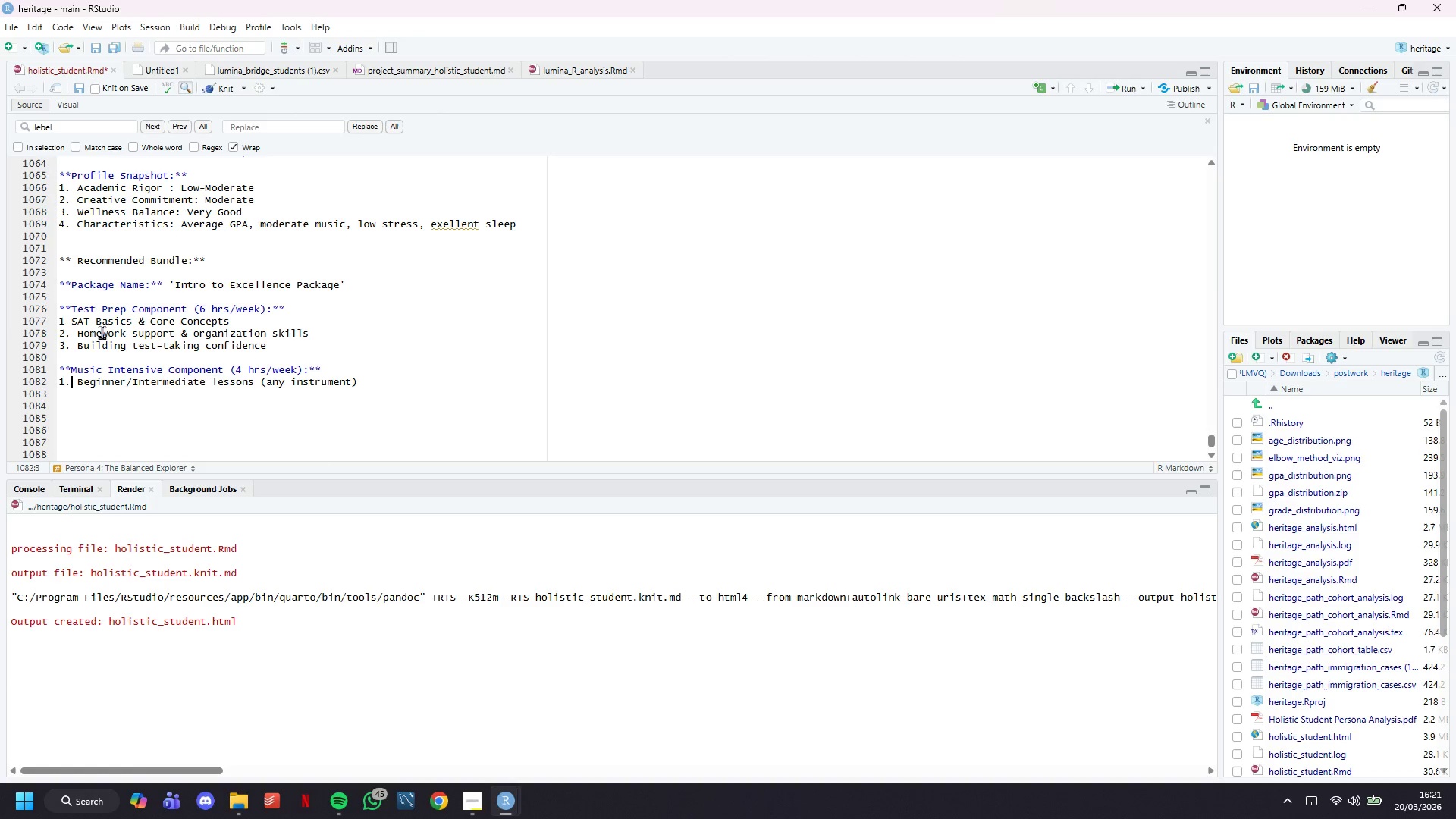 
key(Period)
 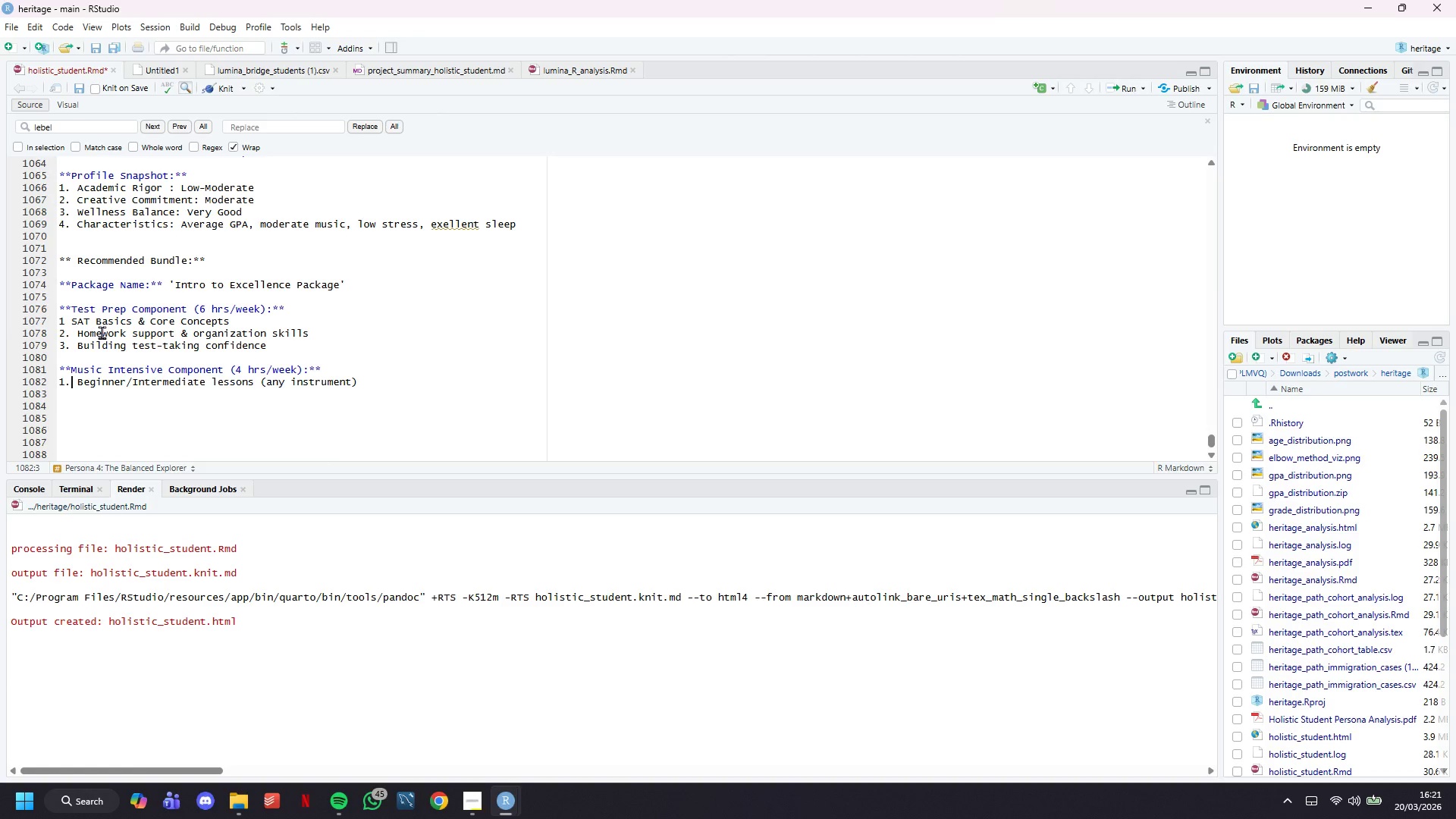 
key(ArrowDown)
 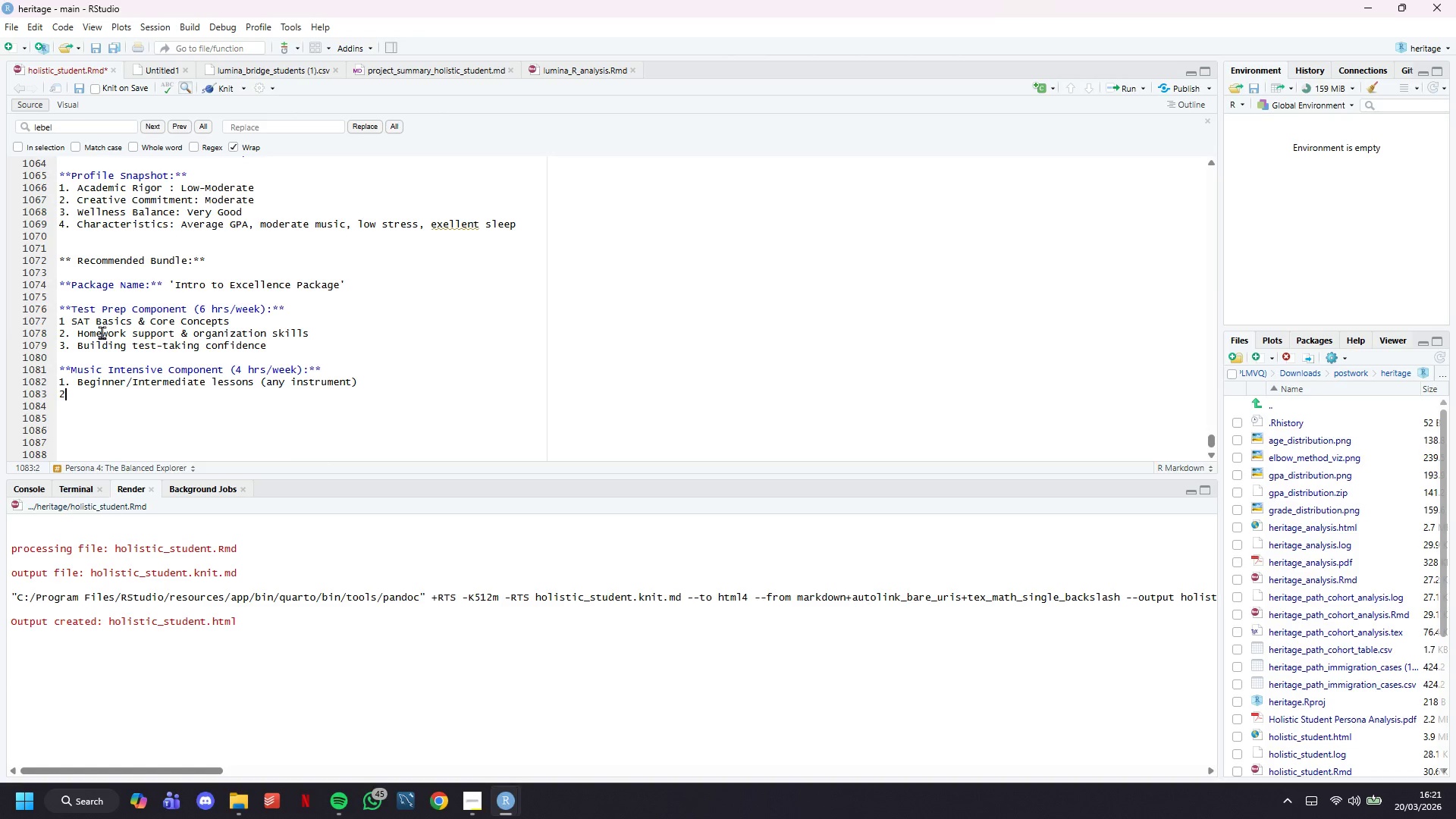 
type(2. Music fundamental & ear training)
 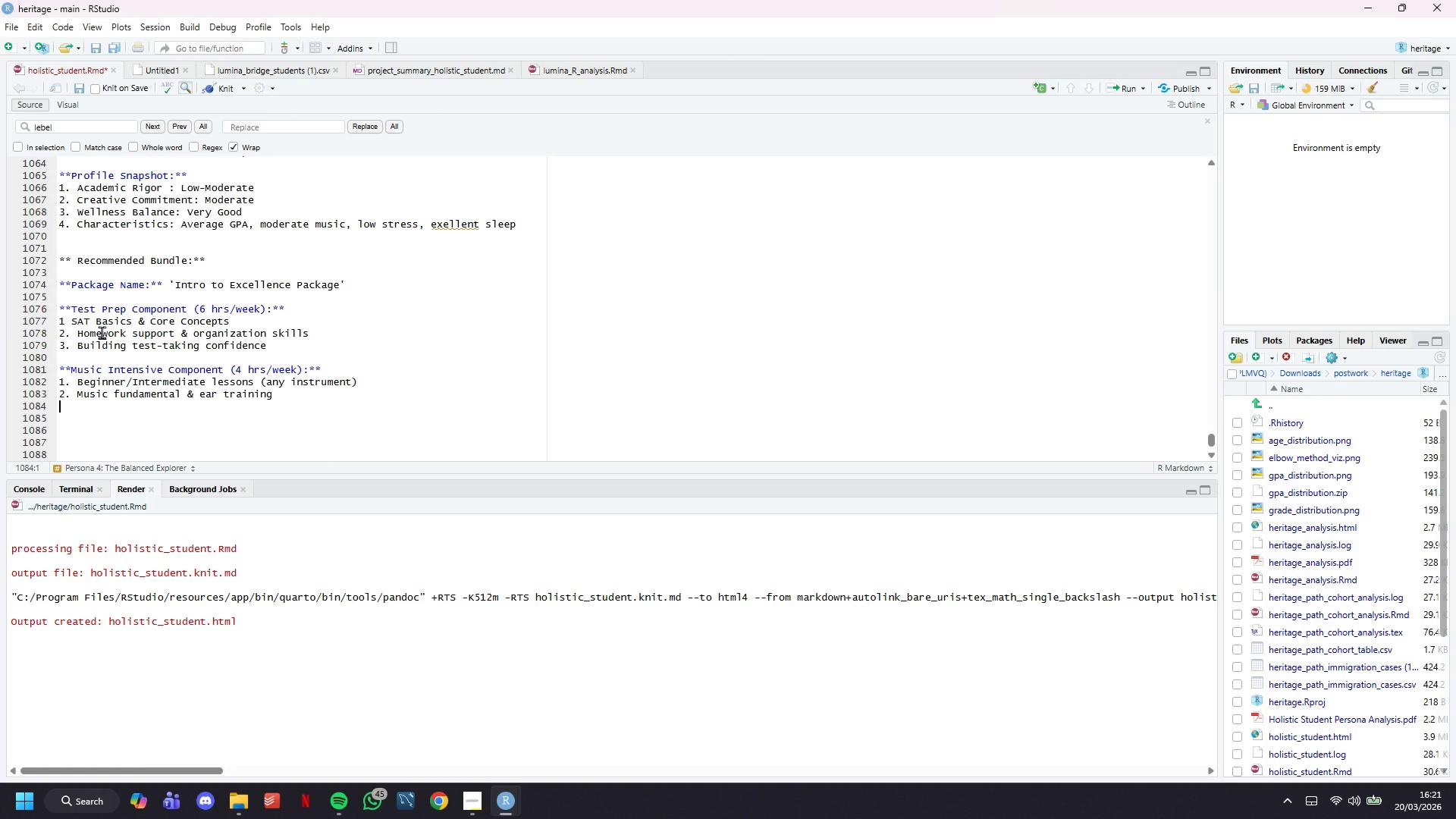 
 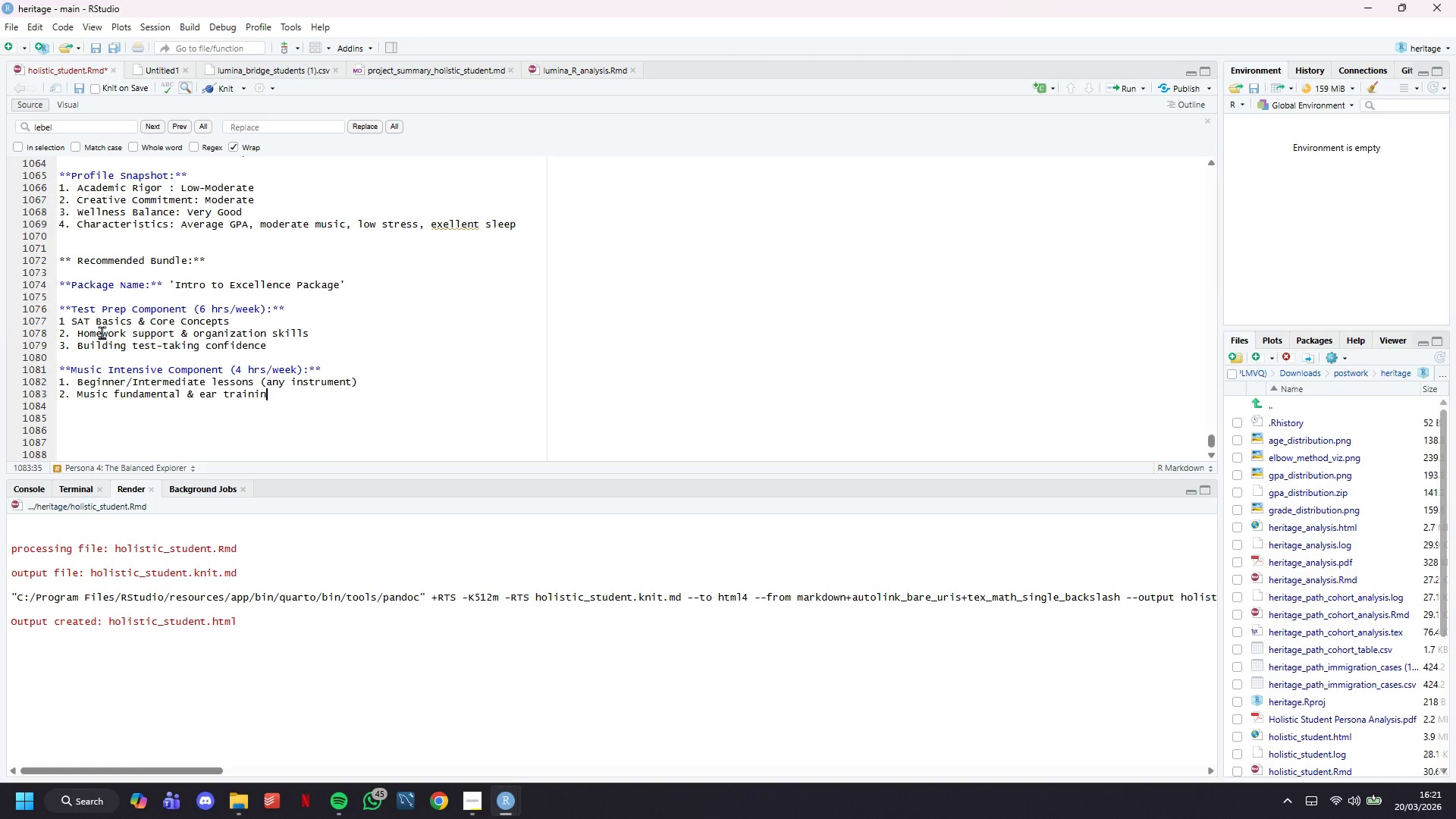 
key(Enter)
 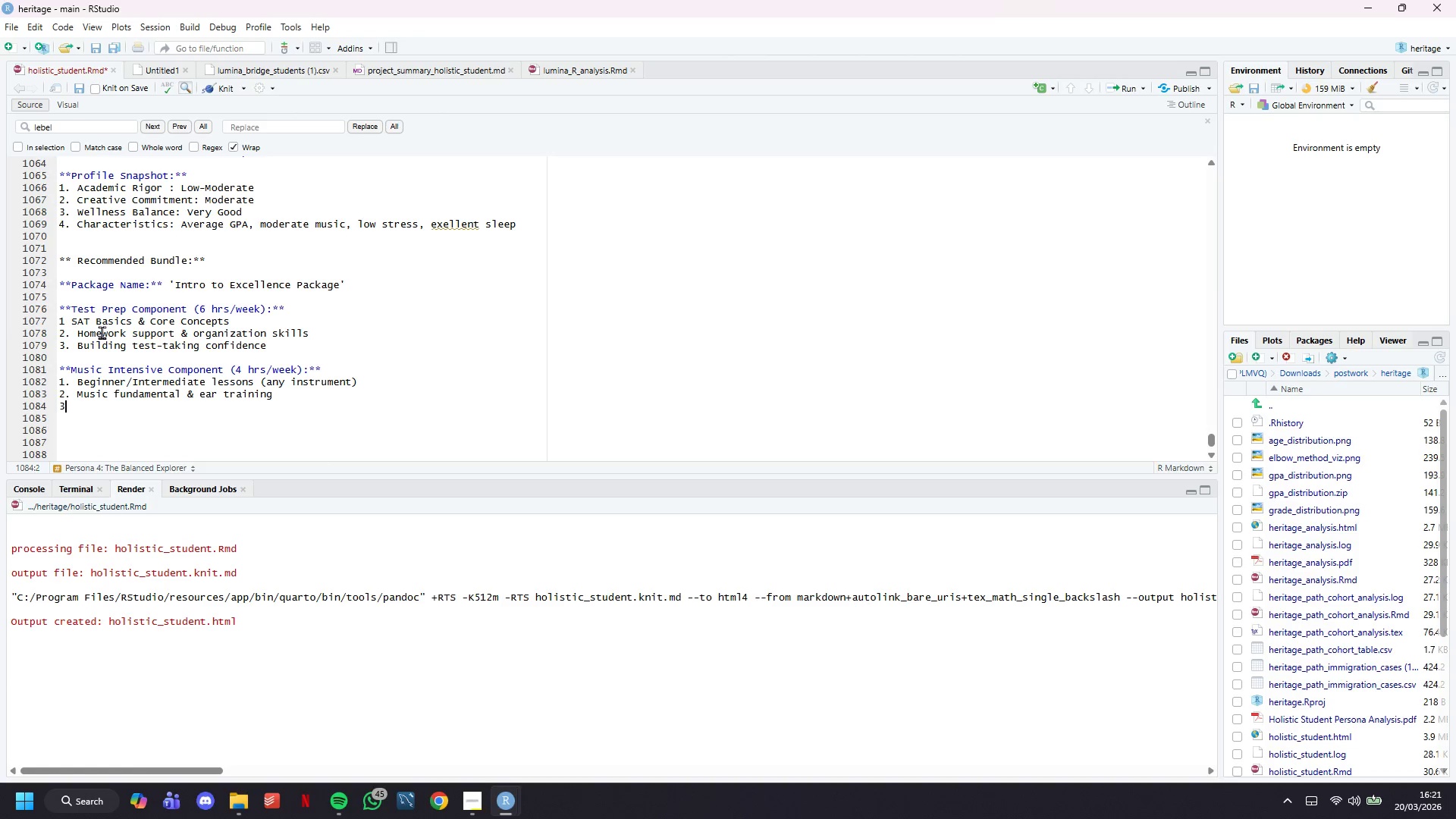 
type(3. Grouoo)
key(Backspace)
type(p)
key(Backspace)
type(p recital preparation)
 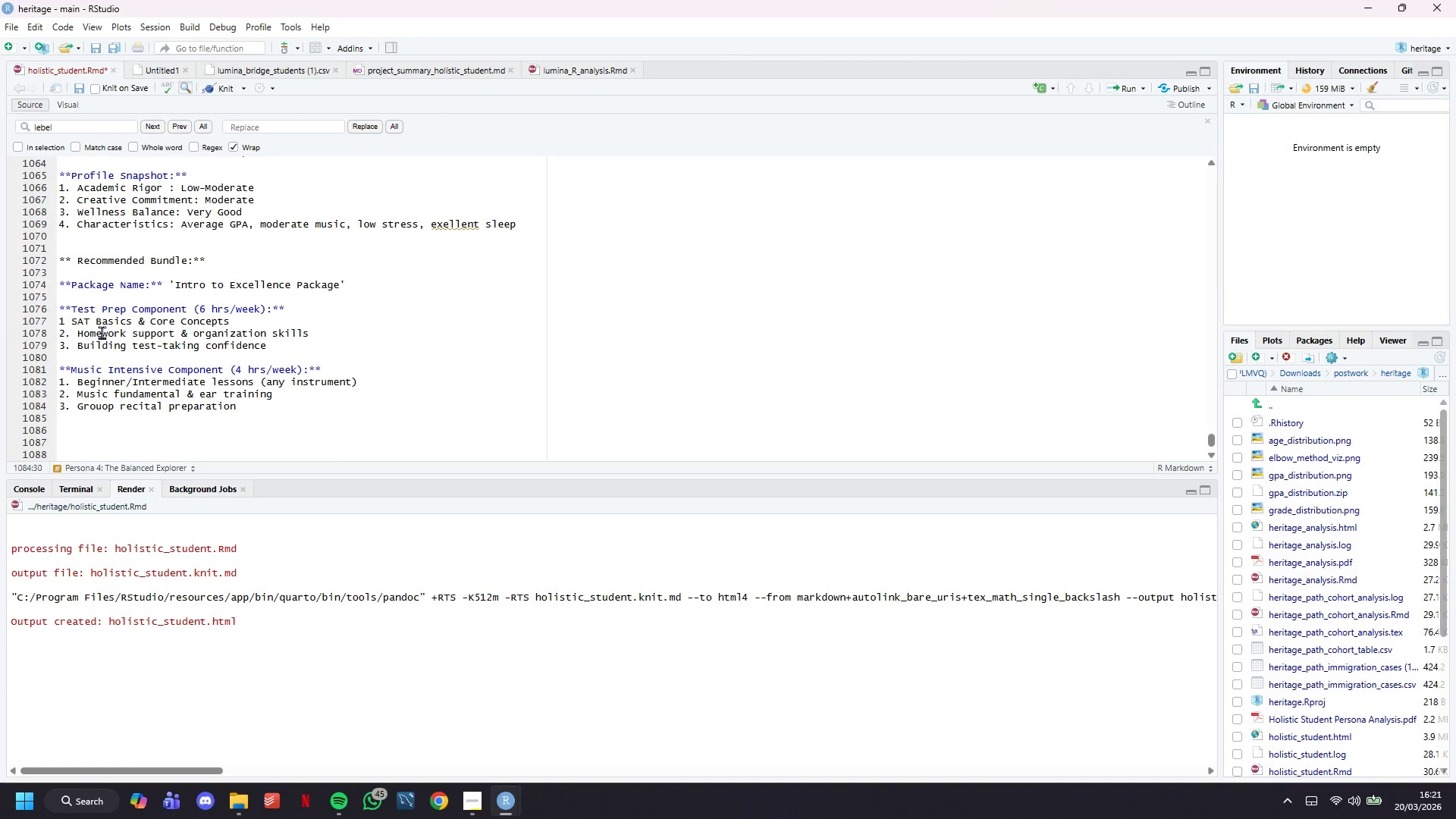 
scroll: coordinate [118, 332], scroll_direction: down, amount: 8.0
 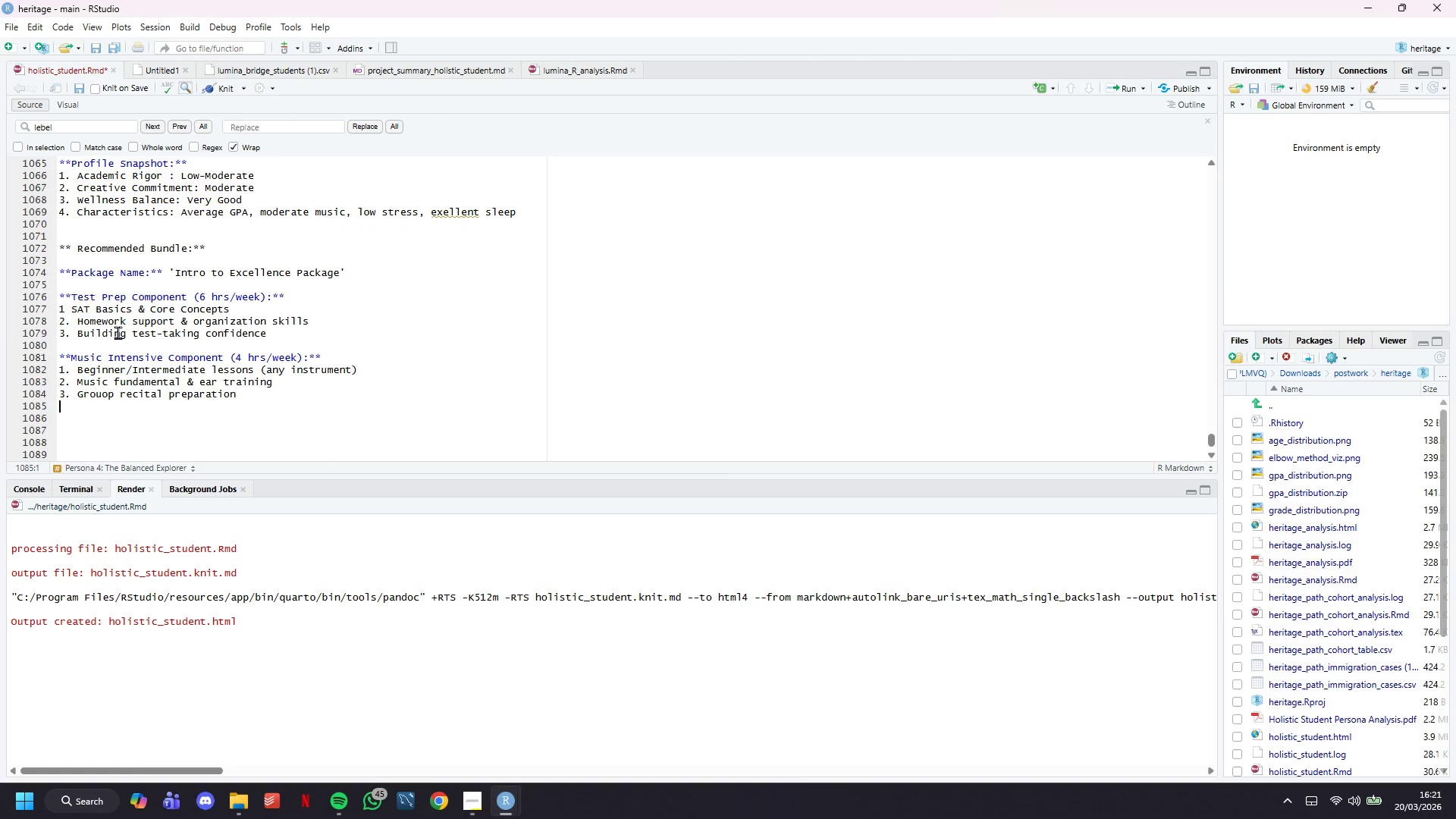 
key(Enter)
 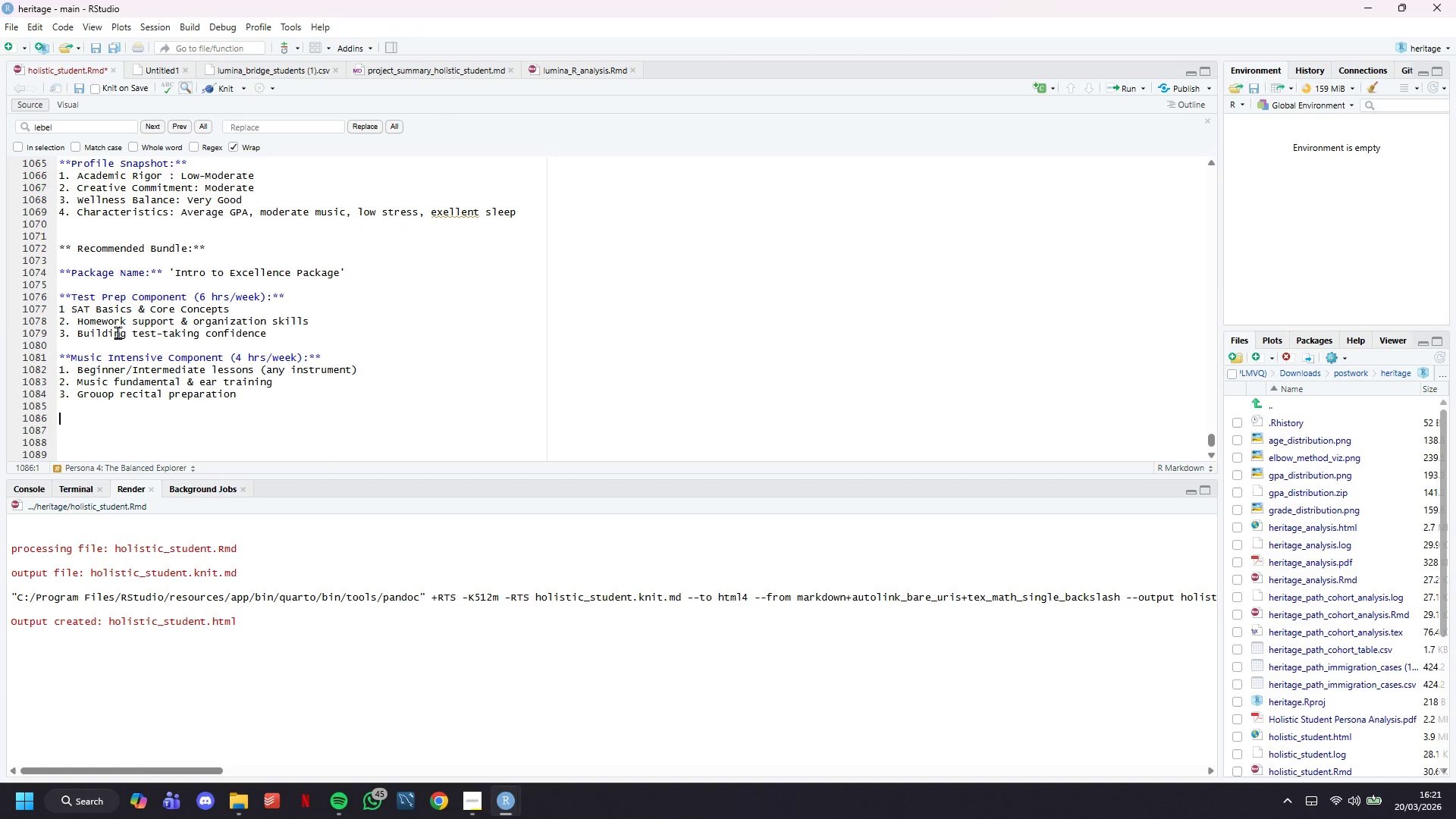 
key(Enter)
 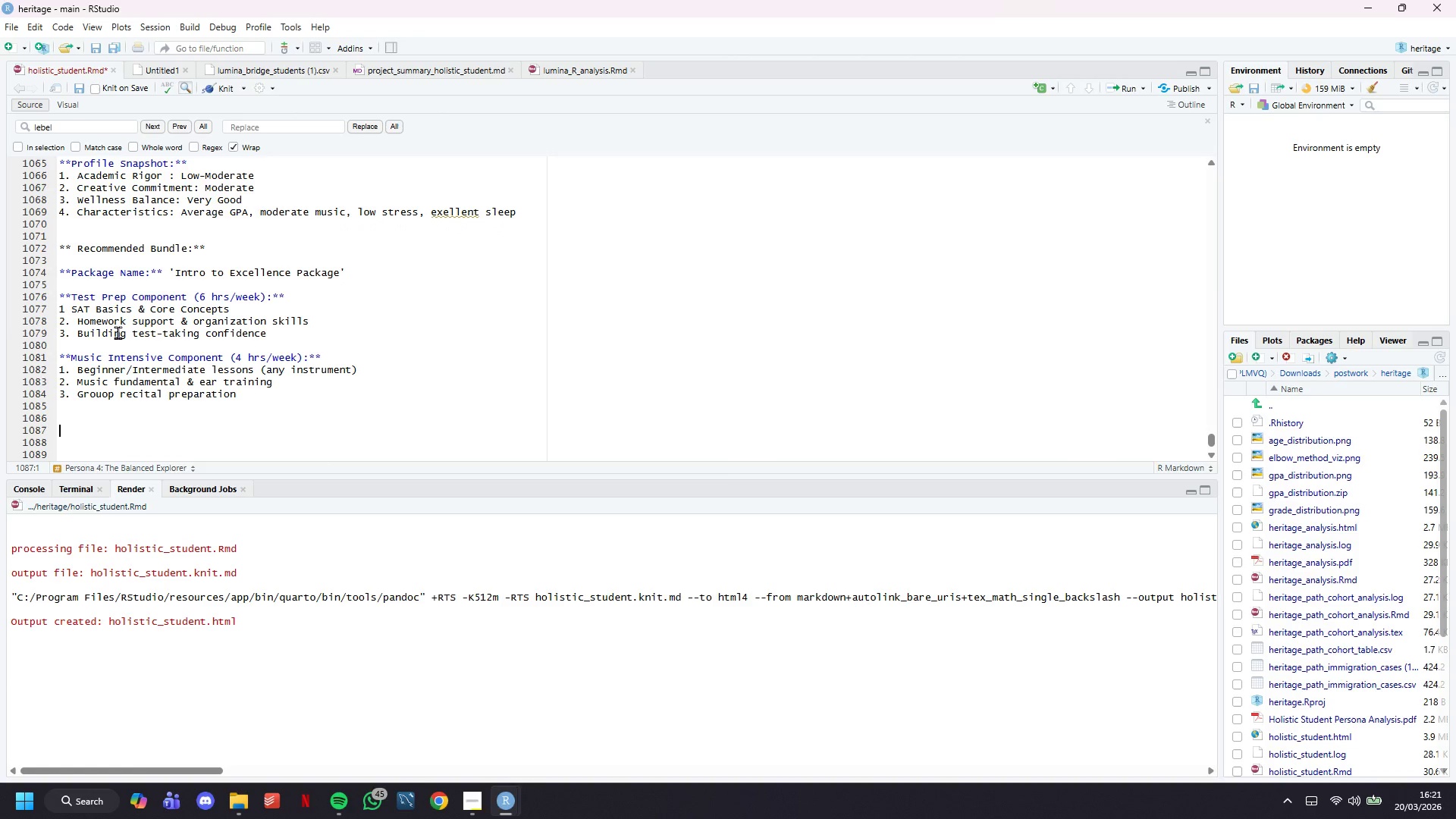 
key(Enter)
 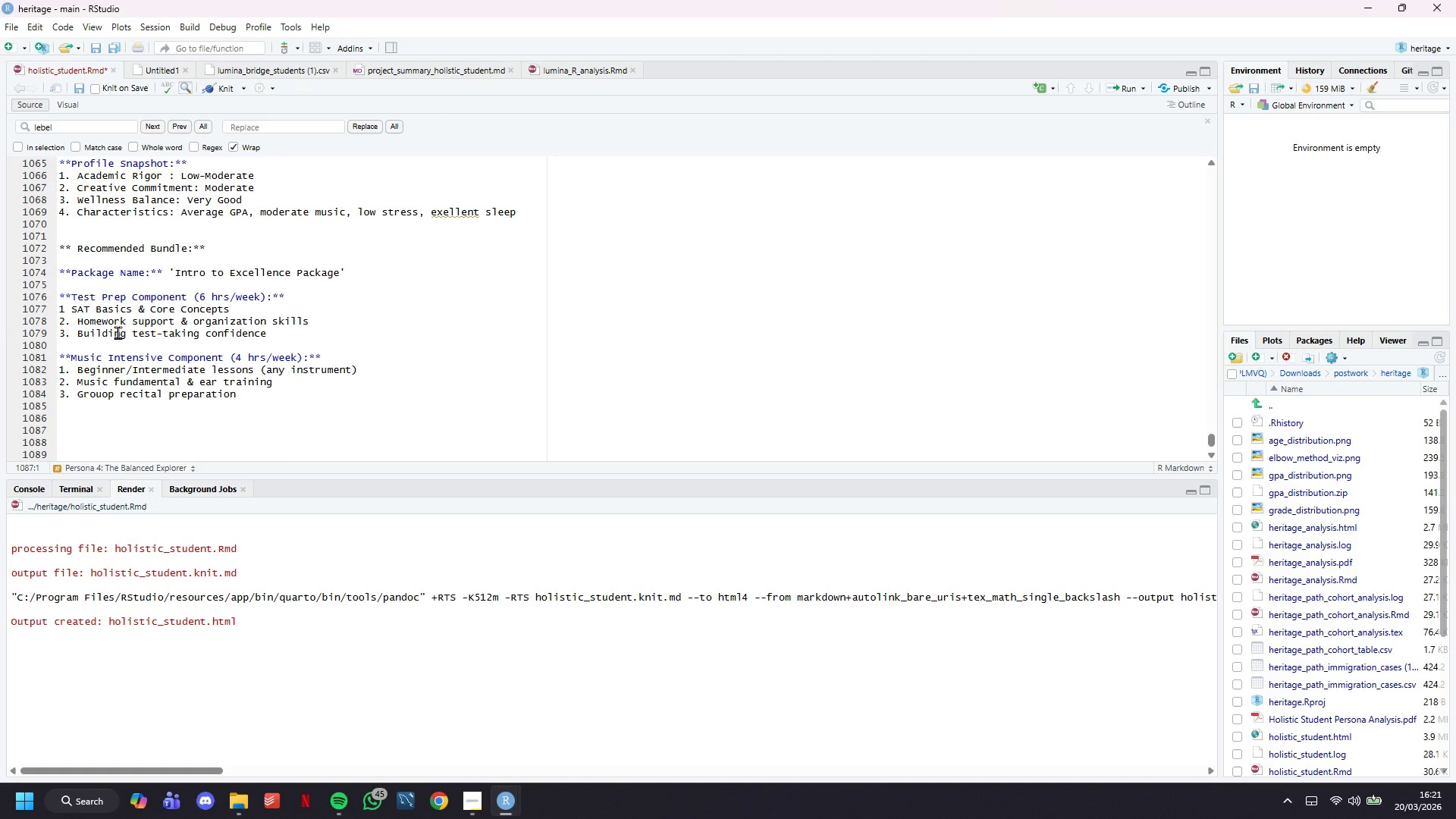 
type(****)
 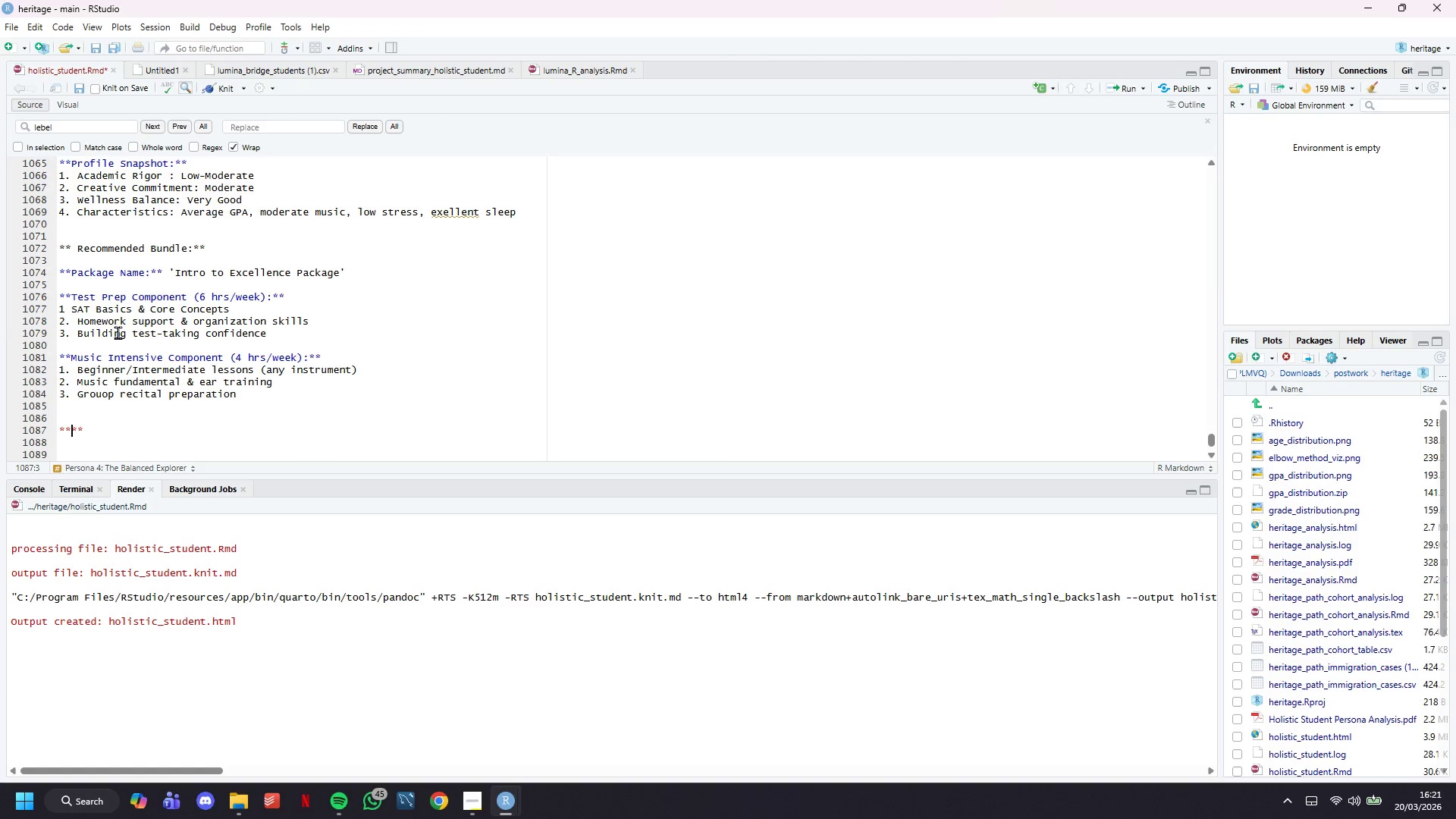 
key(ArrowLeft)
 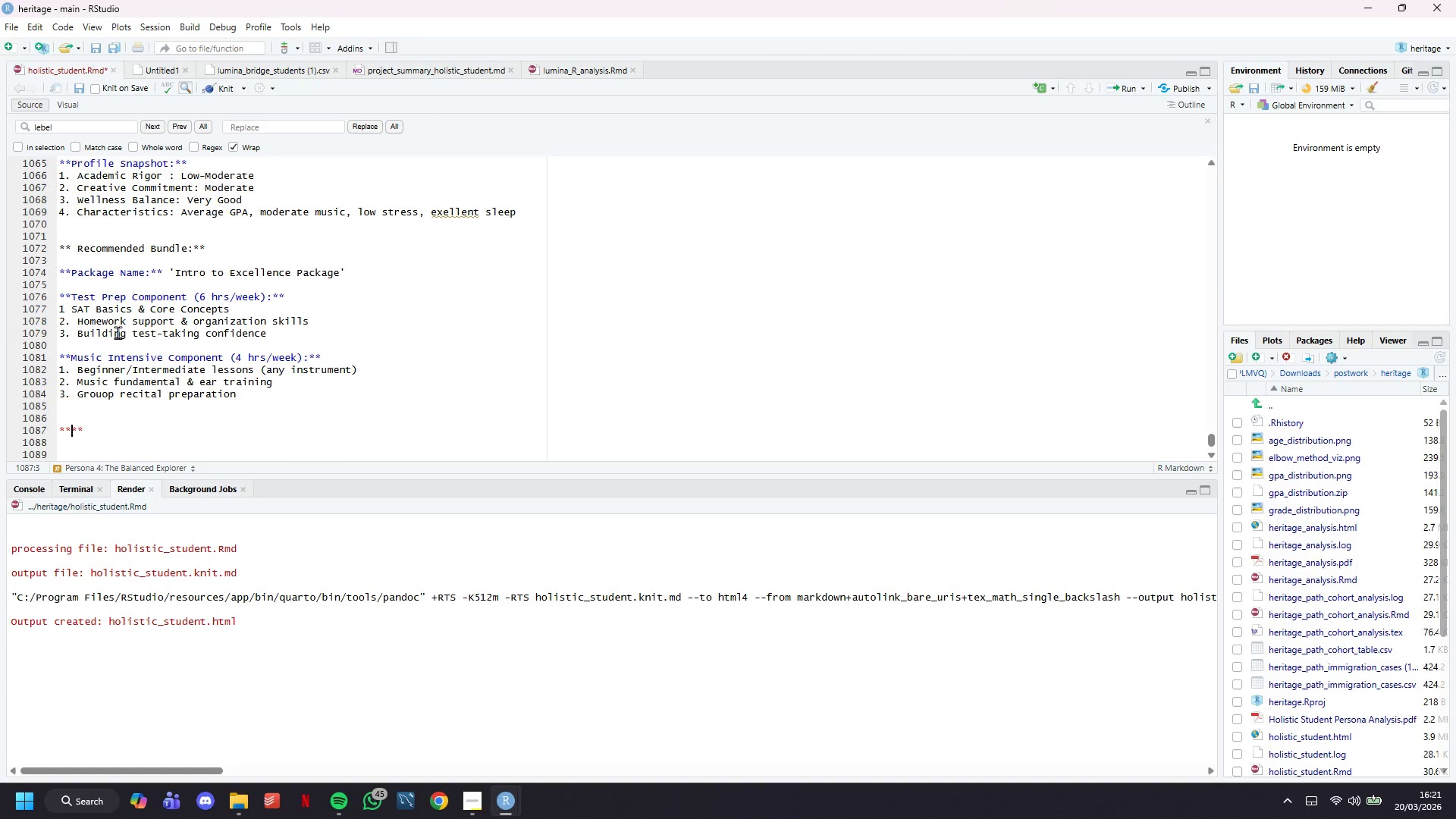 
key(ArrowLeft)
 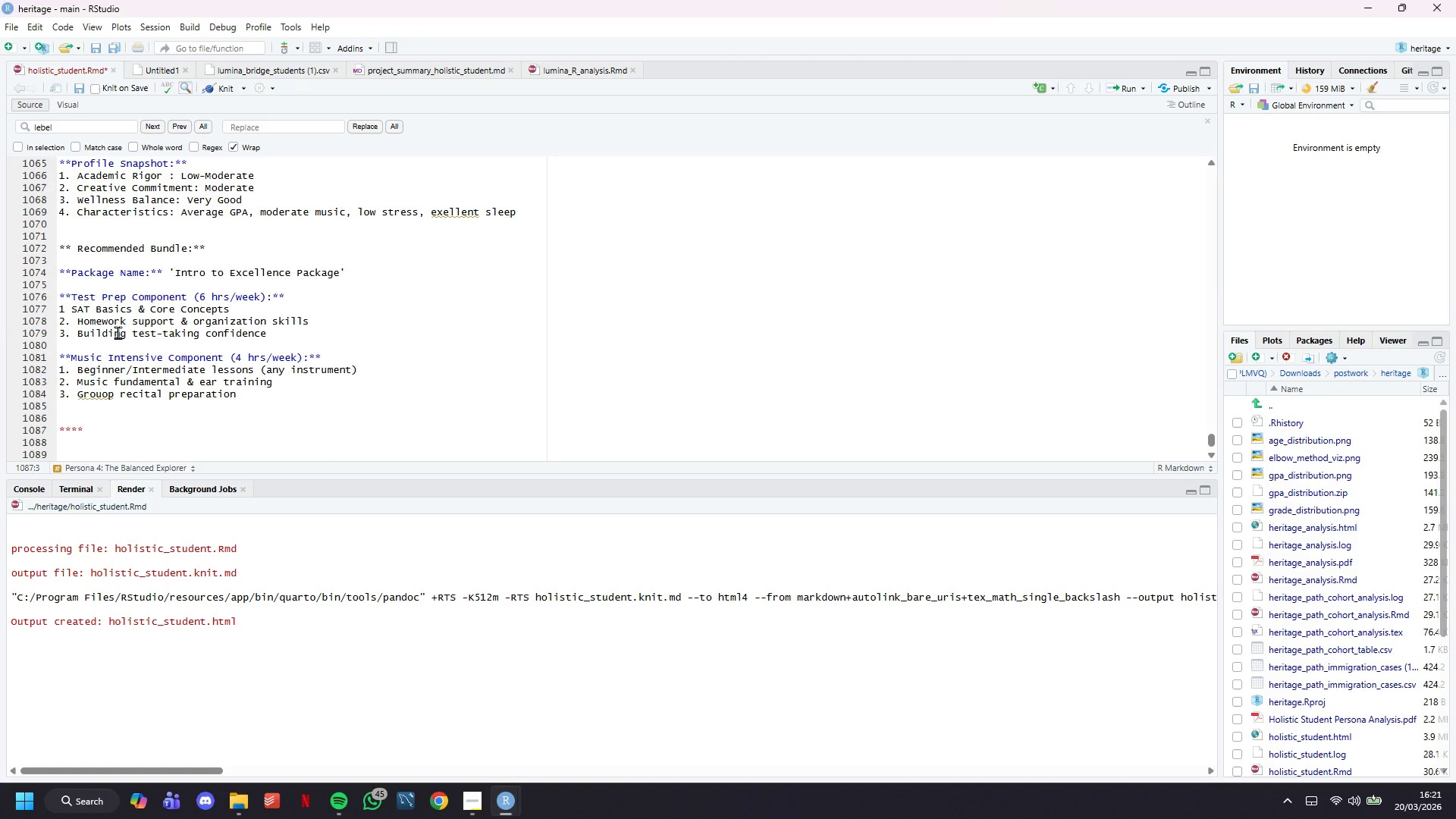 
type(Social Learning AD)
key(Backspace)
type(dd-OnL)
key(Backspace)
type(:)
 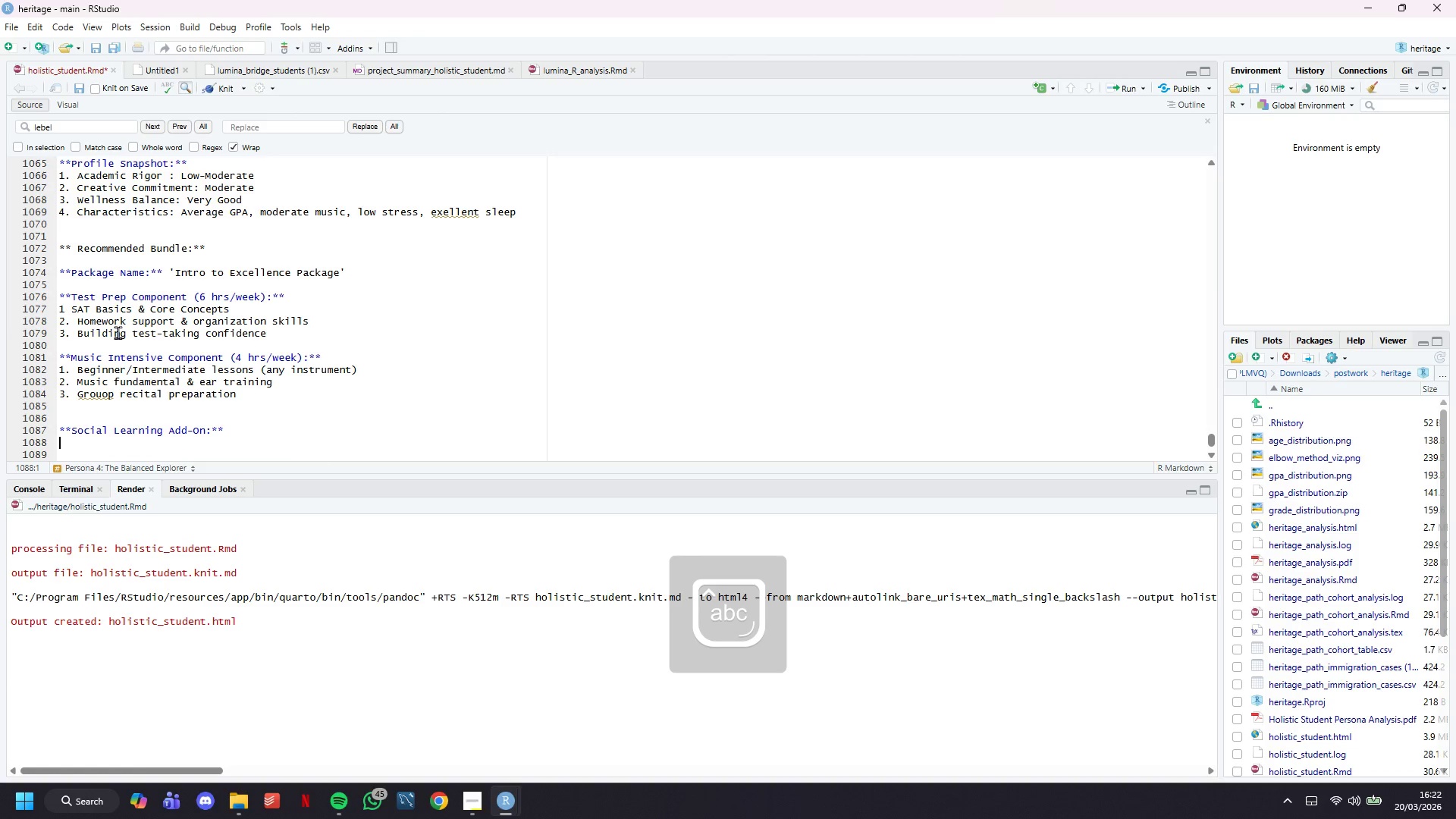 